 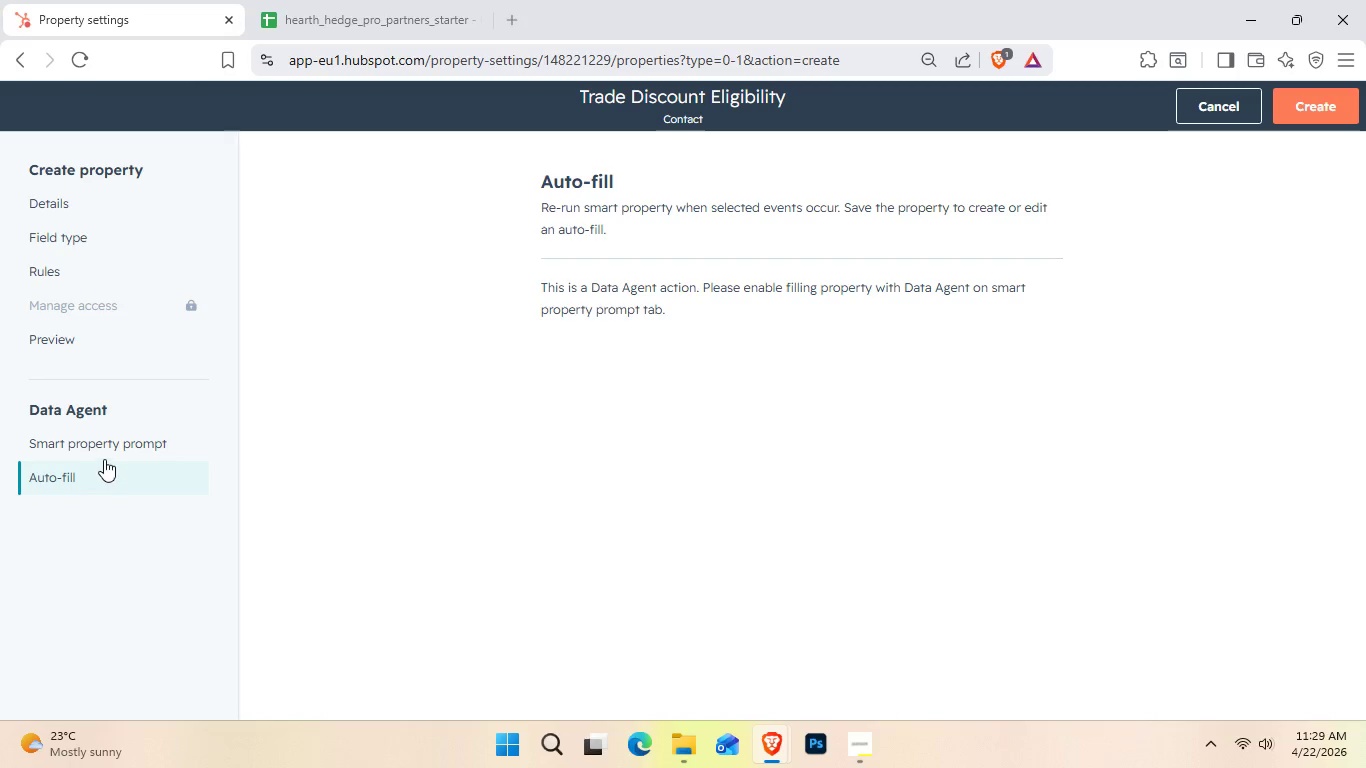 
left_click([56, 256])
 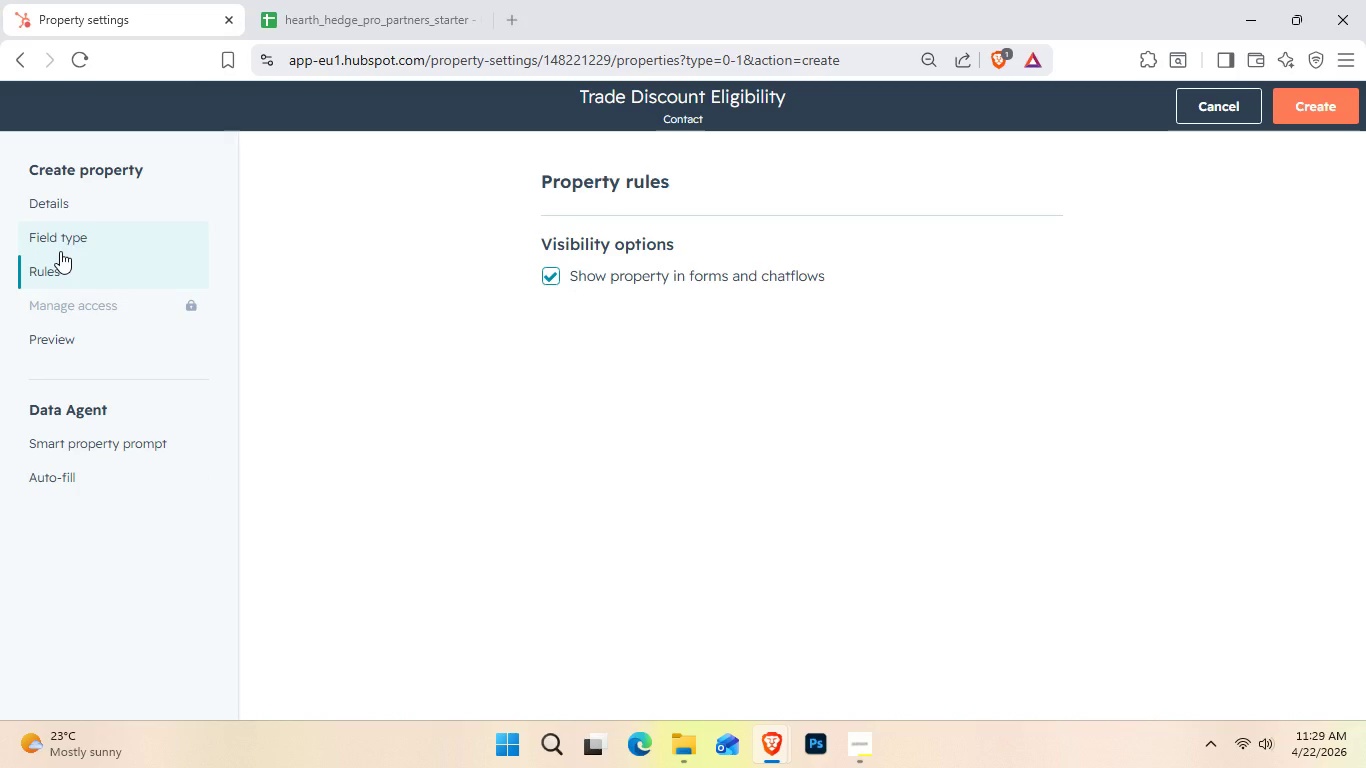 
wait(6.5)
 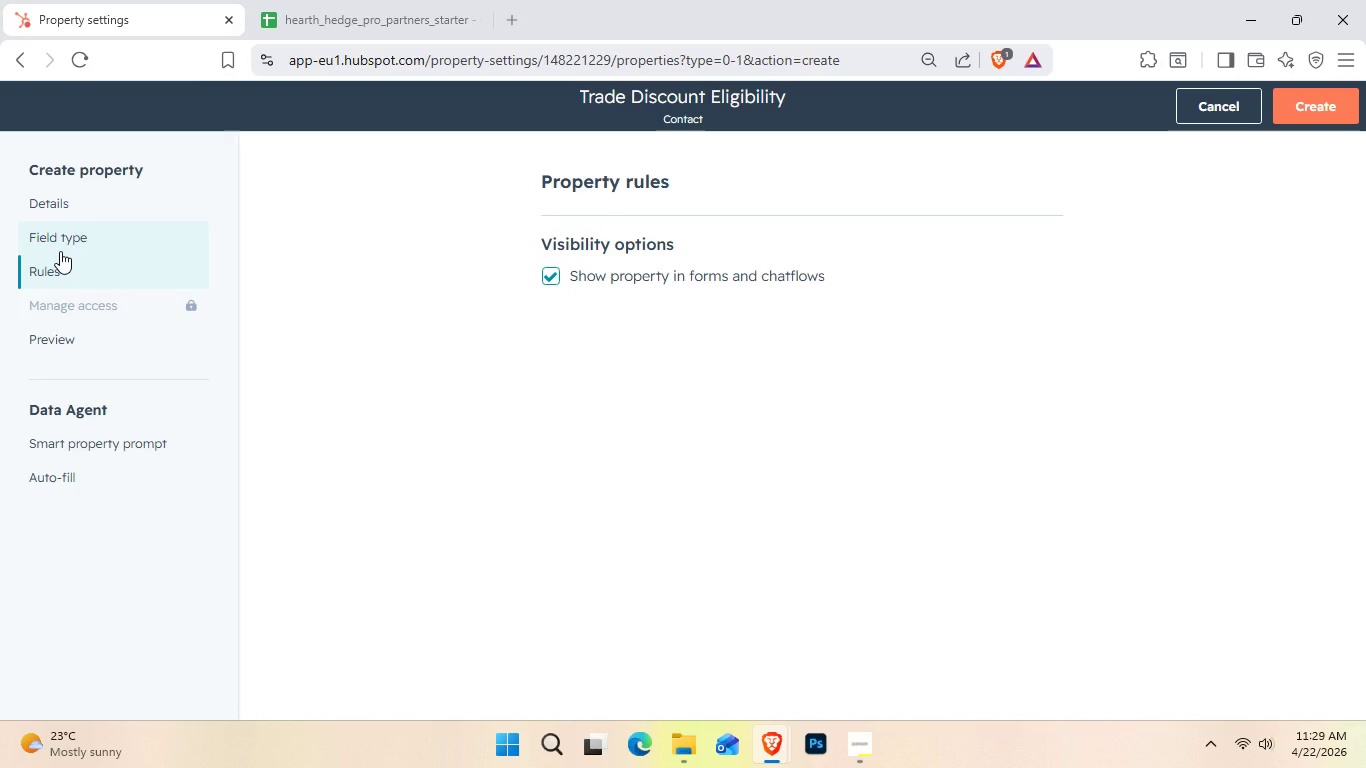 
left_click([85, 245])
 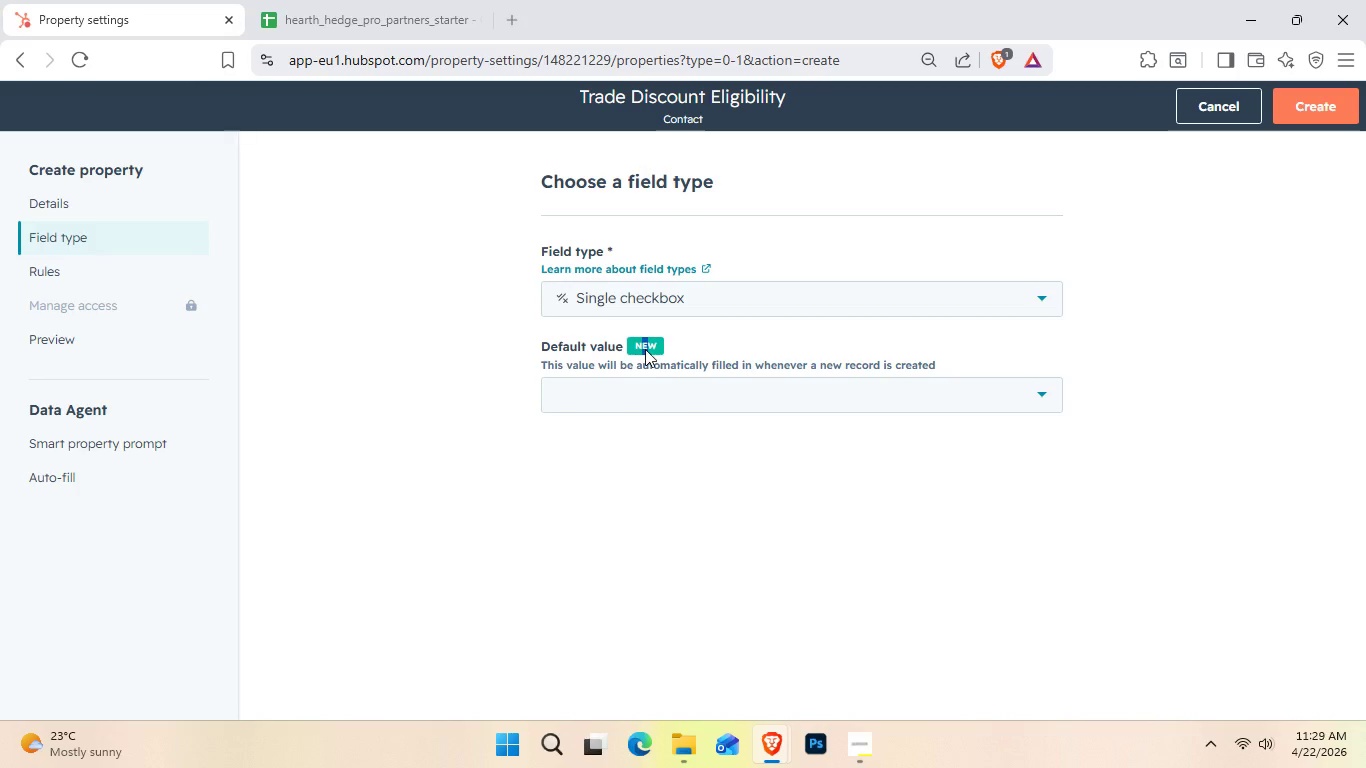 
mouse_move([169, 221])
 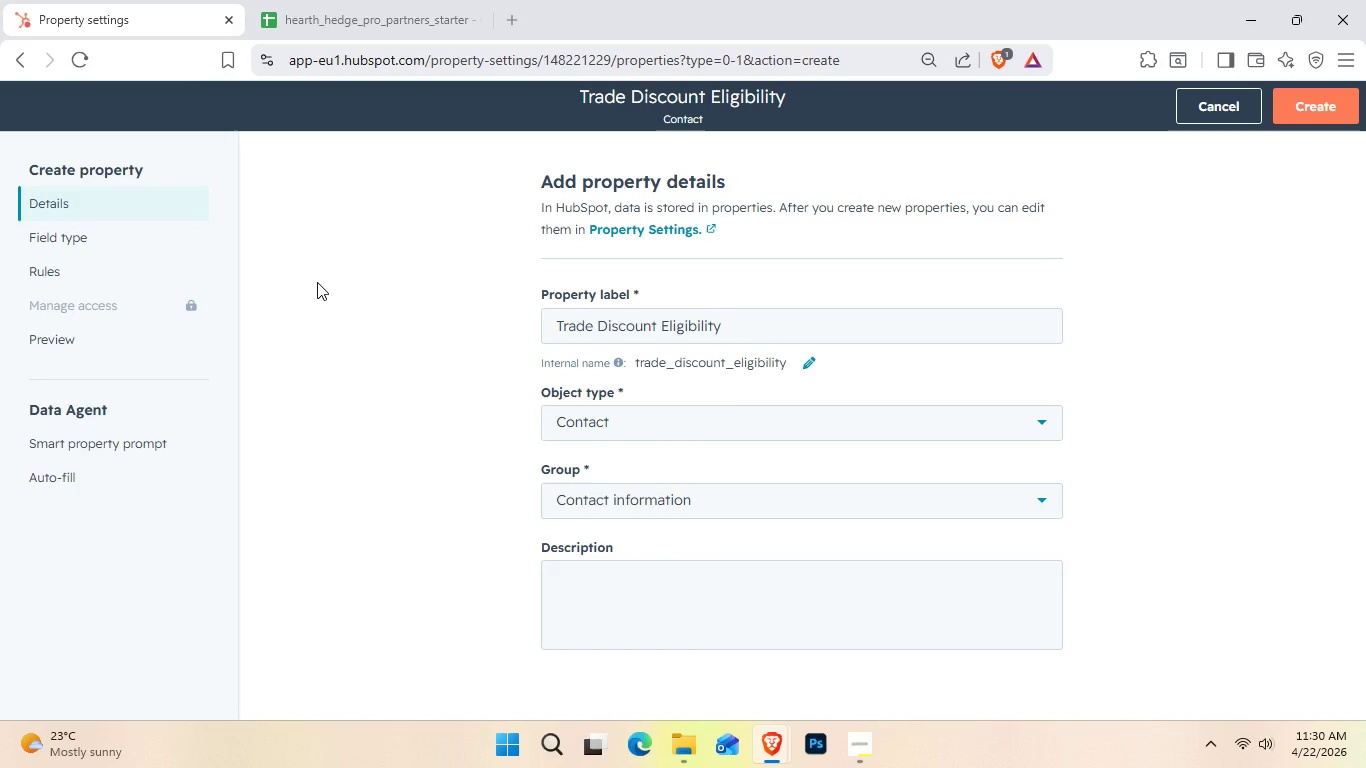 
scroll: coordinate [317, 282], scroll_direction: down, amount: 2.0
 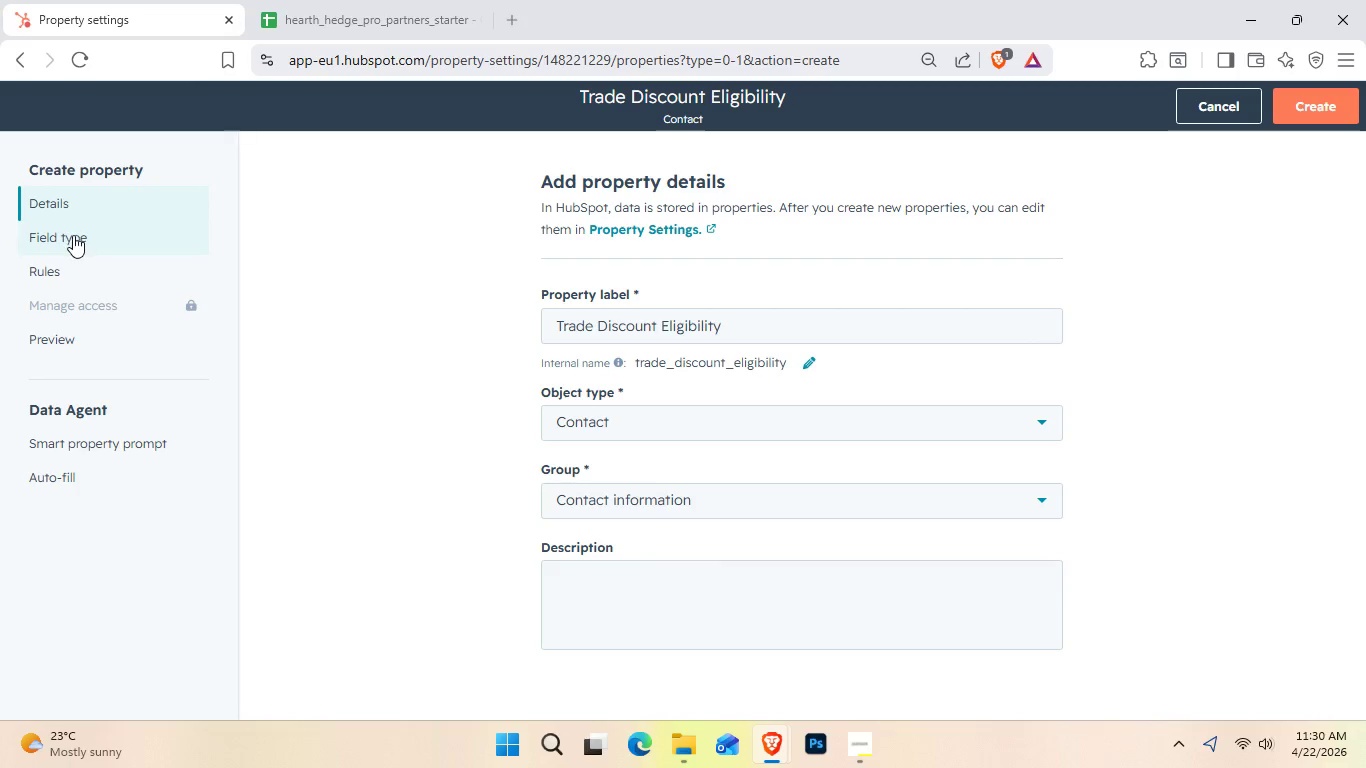 
left_click([73, 236])
 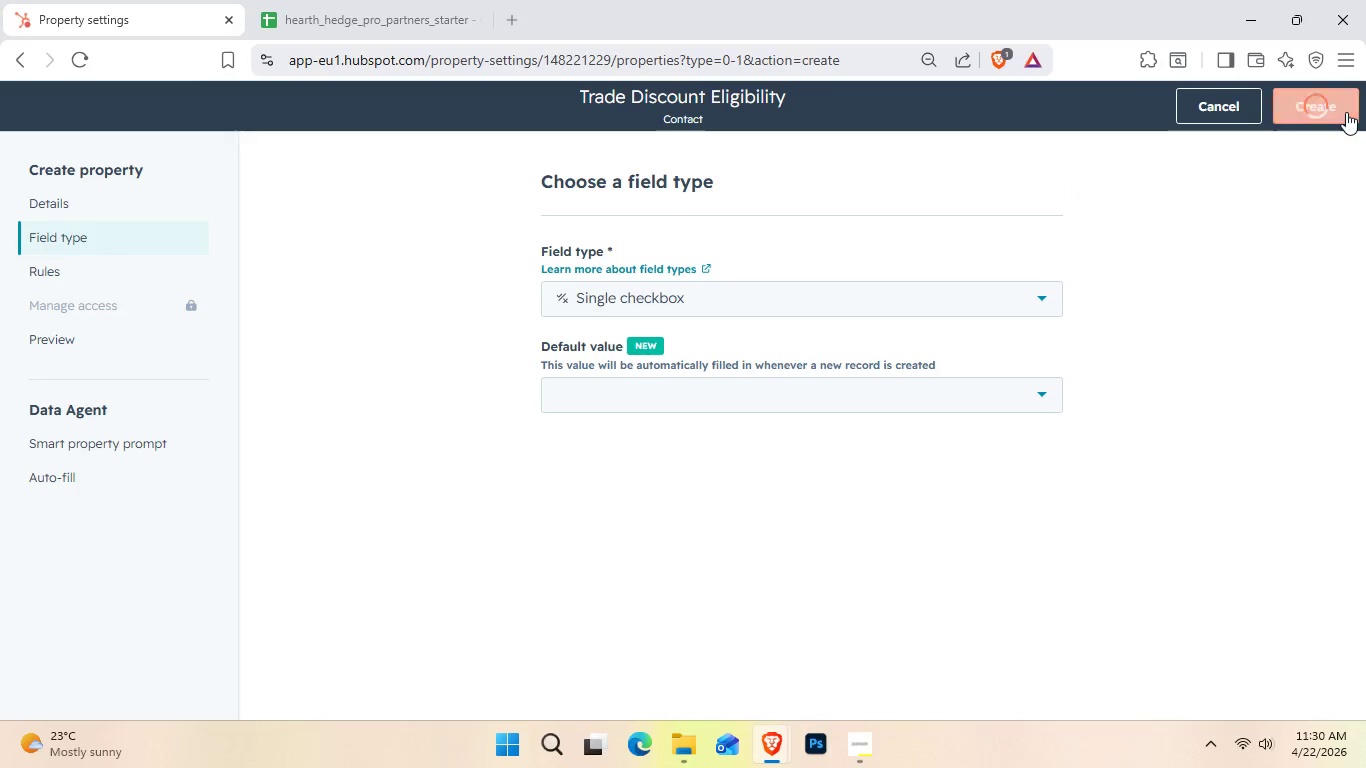 
wait(14.84)
 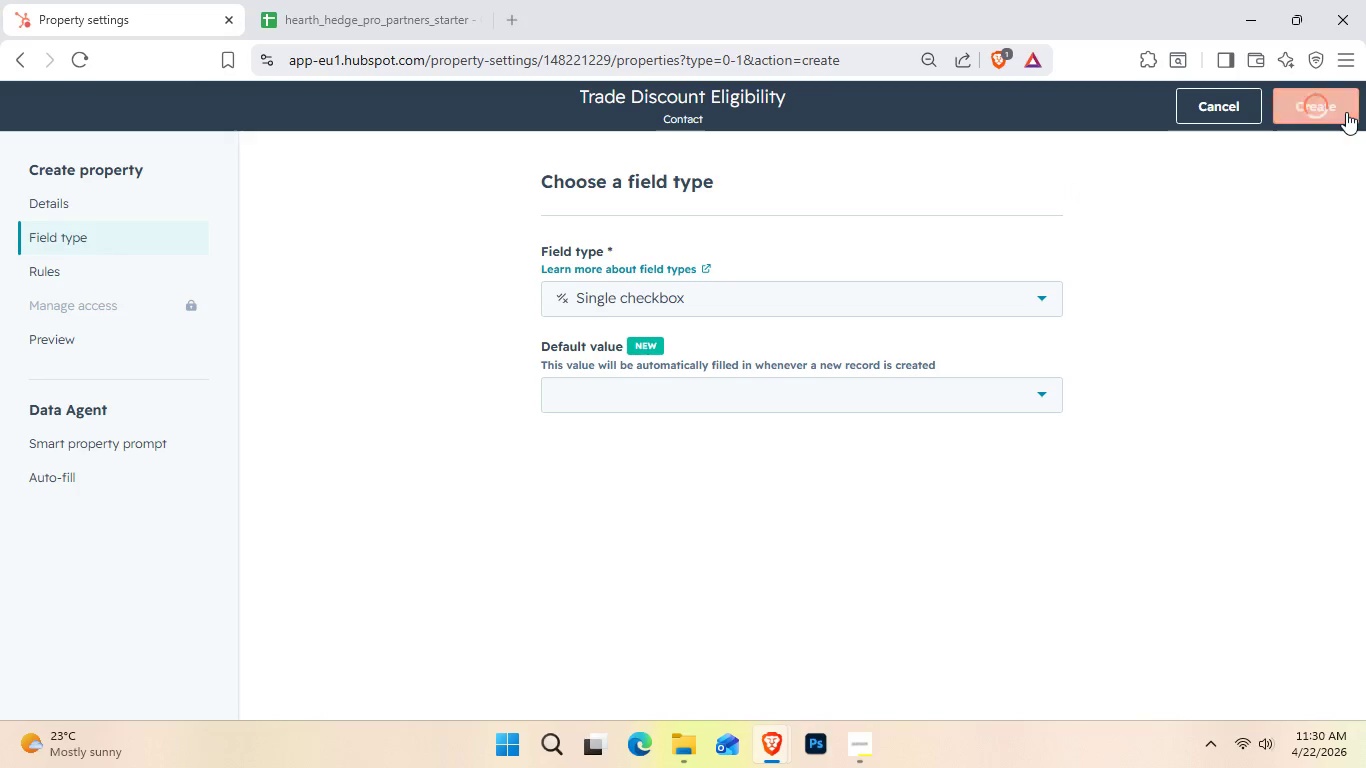 
left_click([761, 164])
 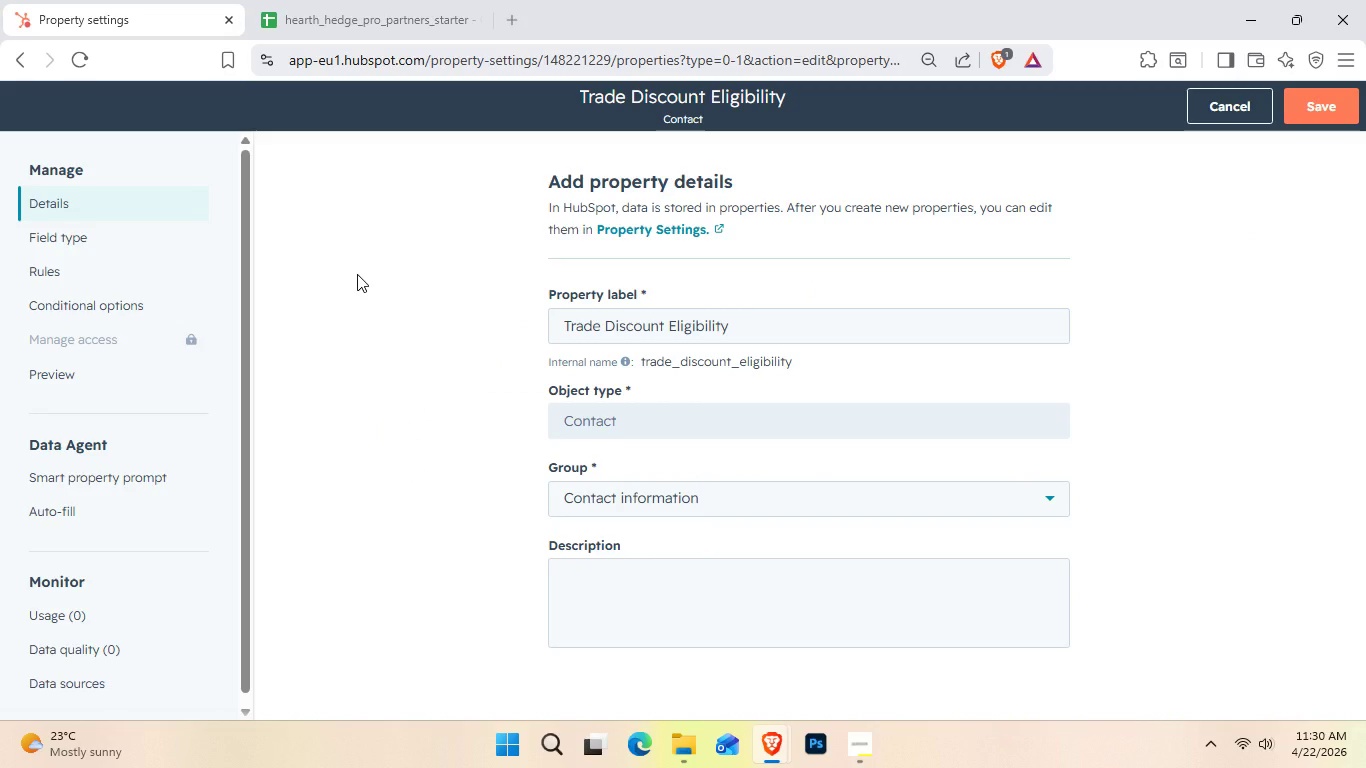 
scroll: coordinate [114, 255], scroll_direction: down, amount: 1.0
 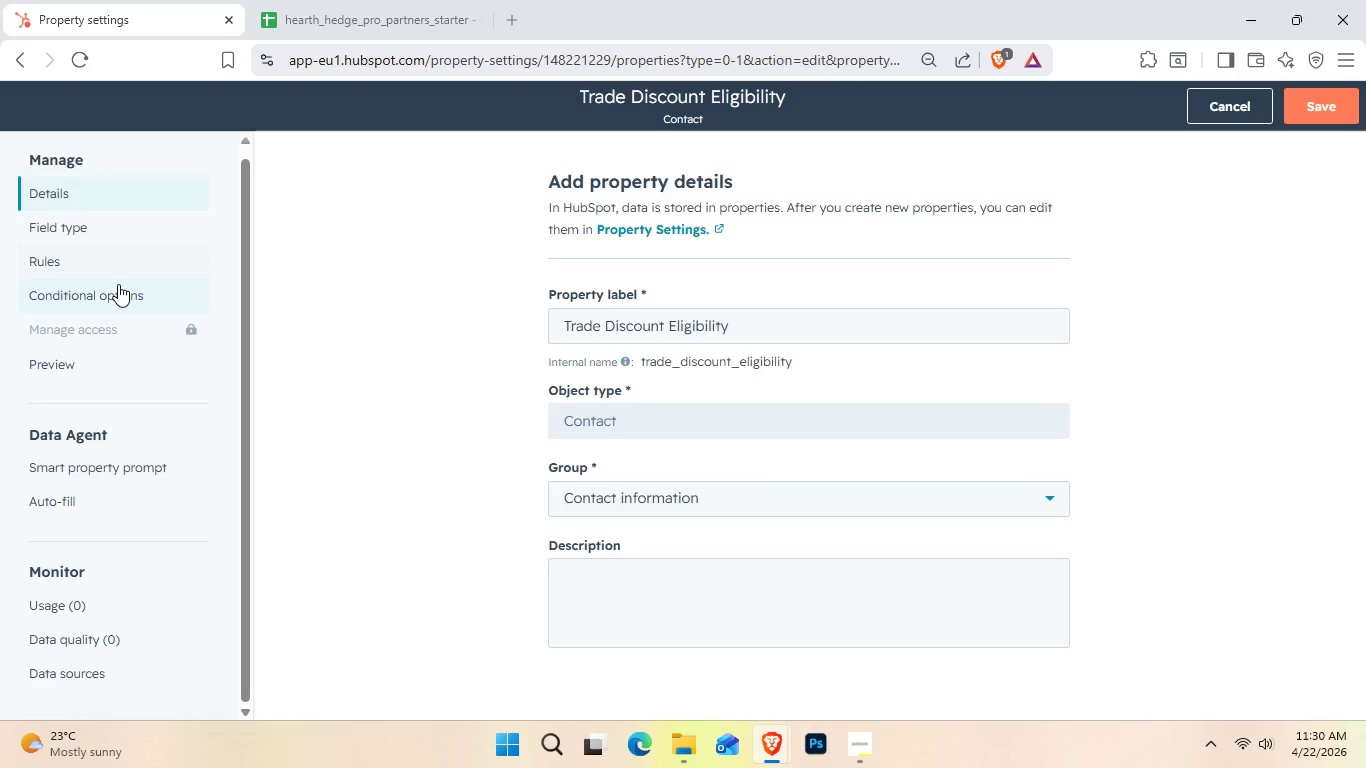 
left_click([118, 284])
 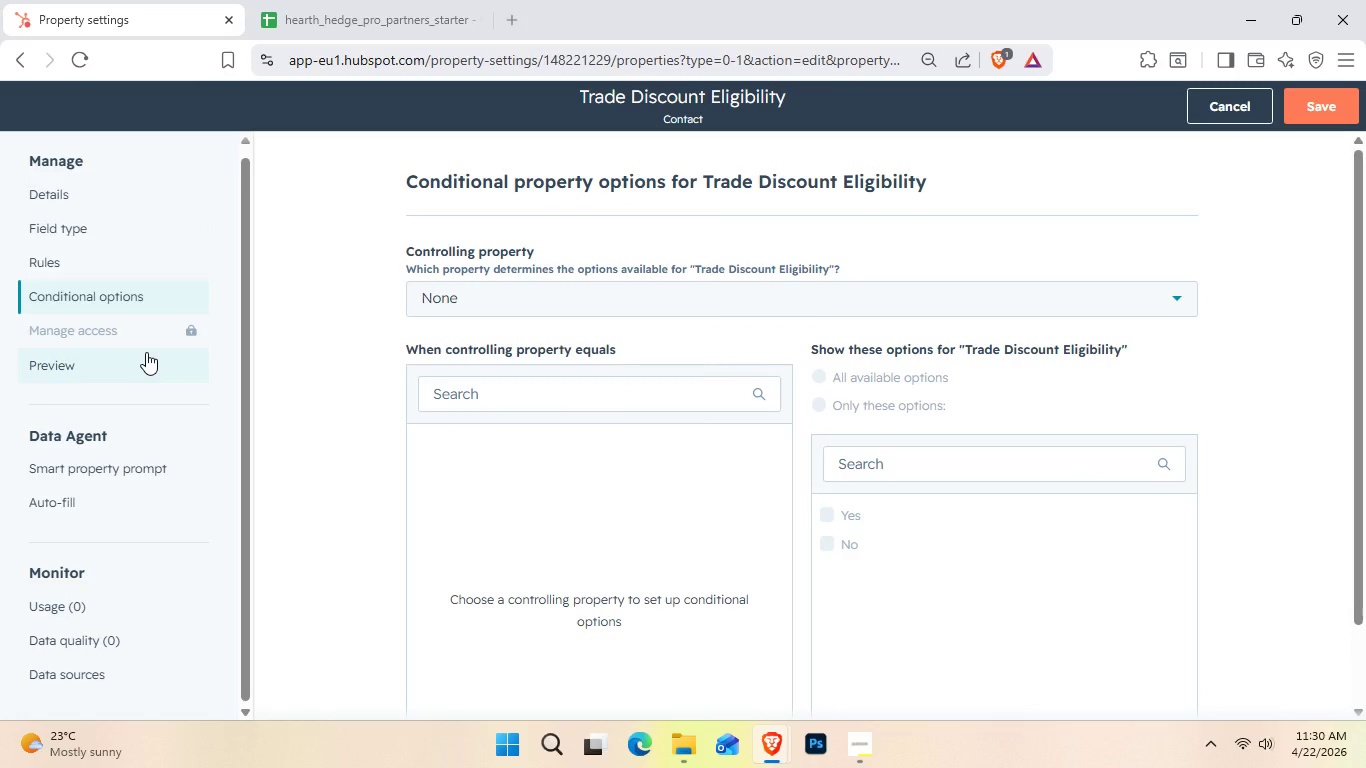 
left_click([166, 208])
 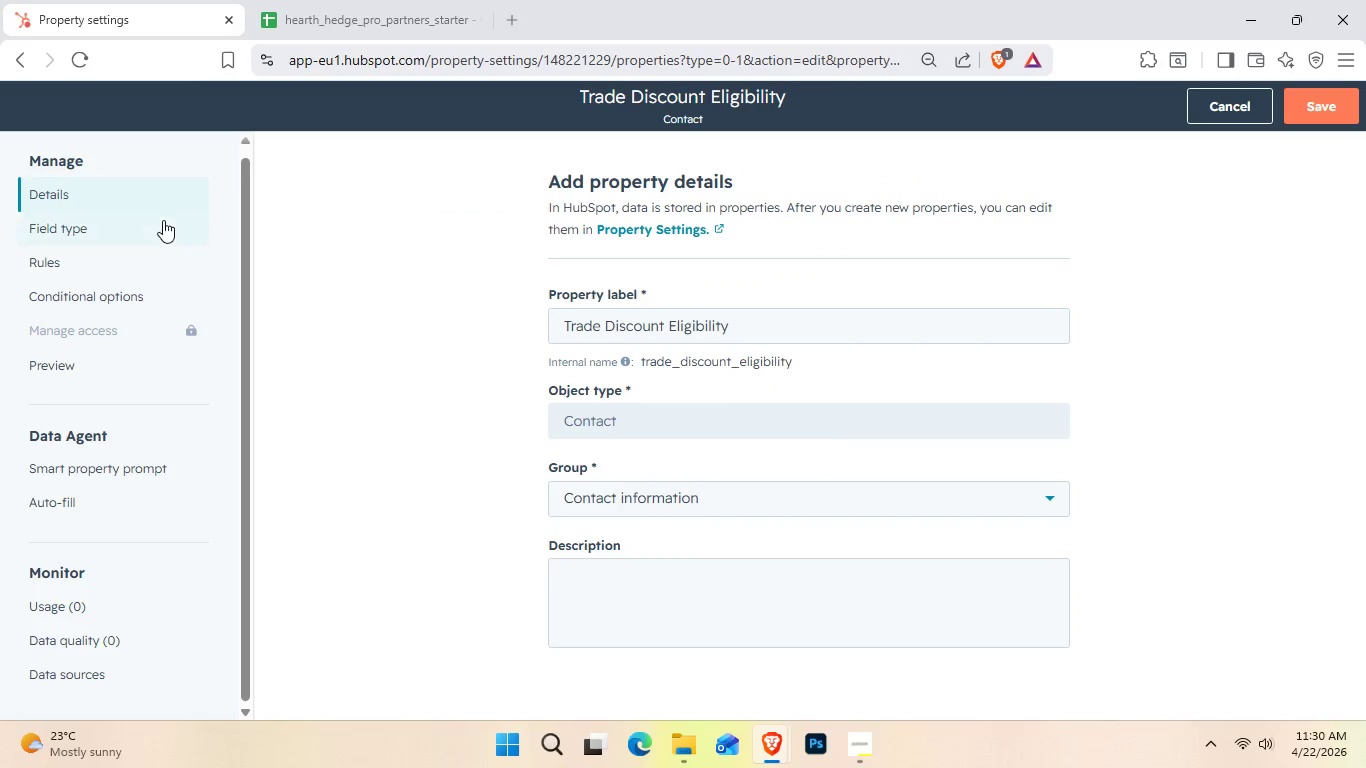 
left_click([163, 220])
 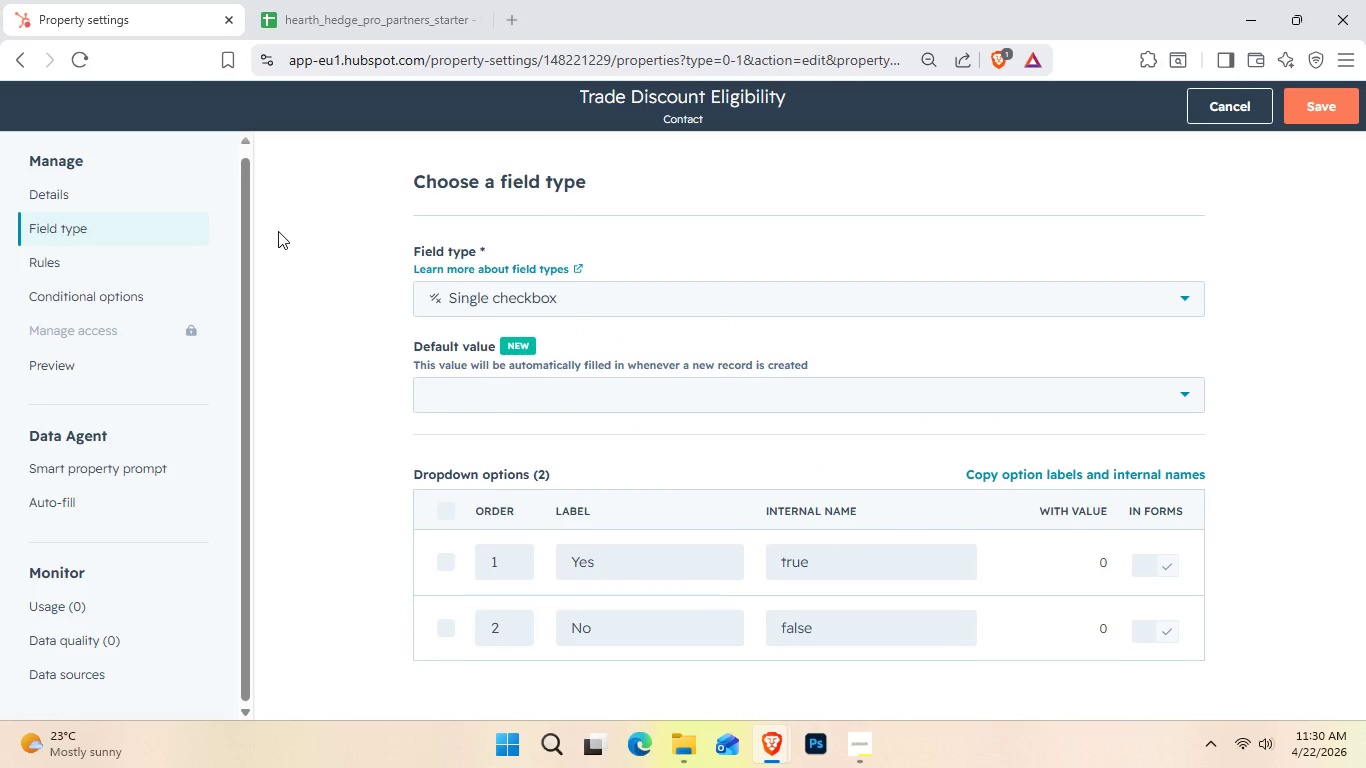 
scroll: coordinate [278, 231], scroll_direction: down, amount: 1.0
 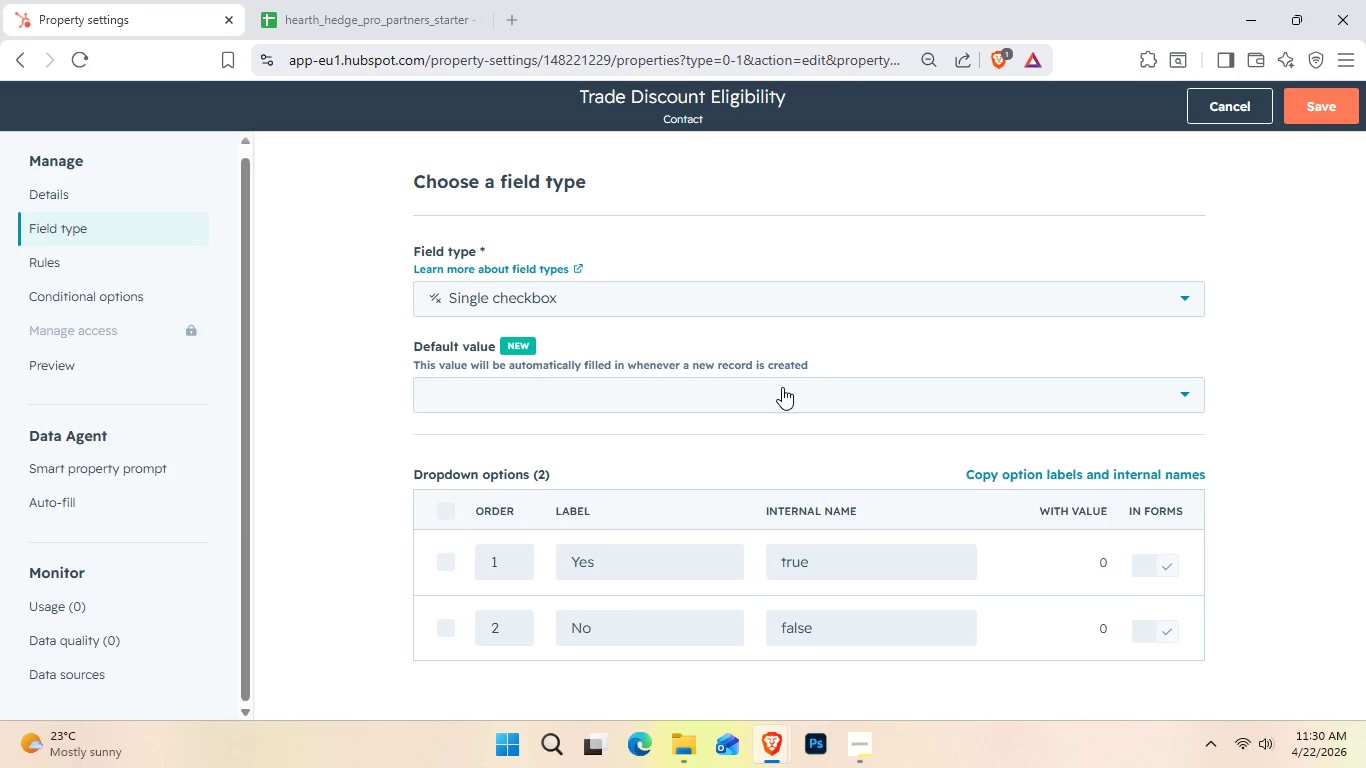 
wait(16.21)
 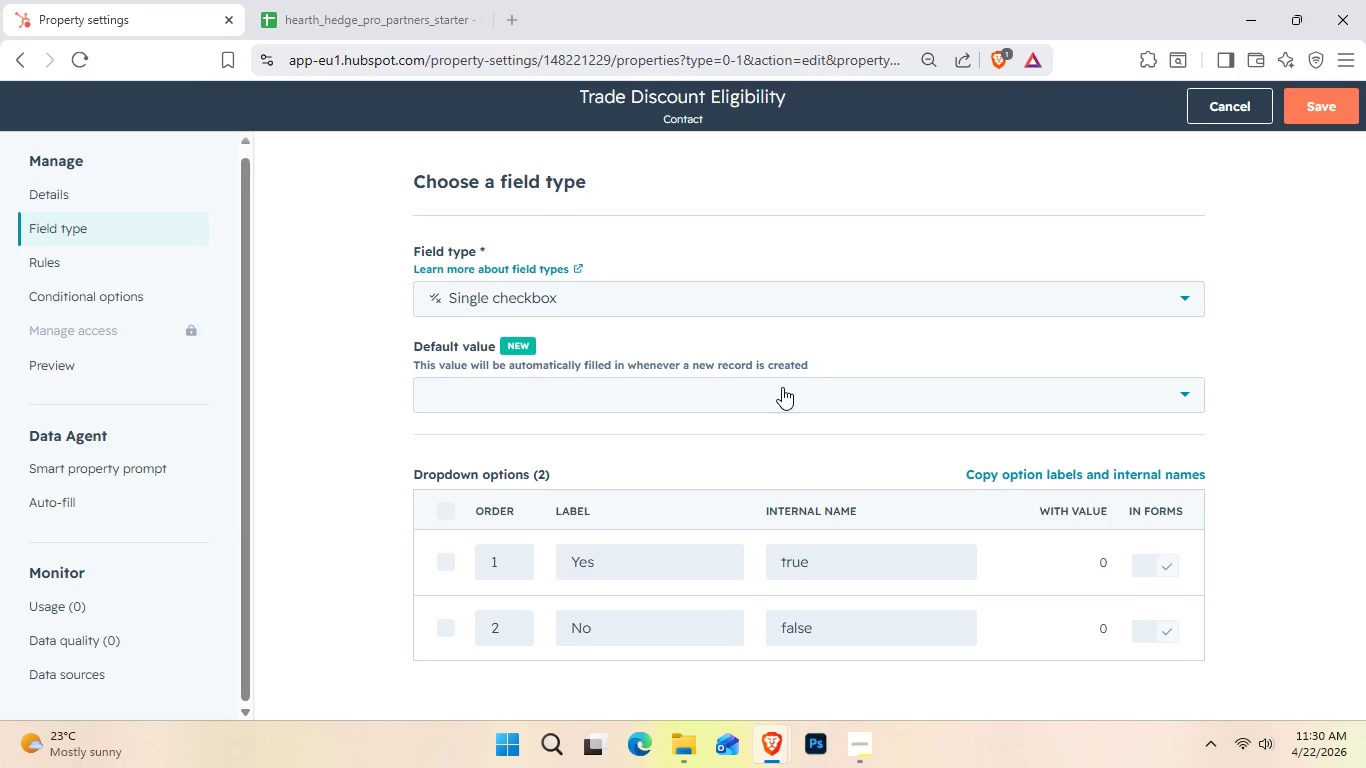 
left_click([109, 608])
 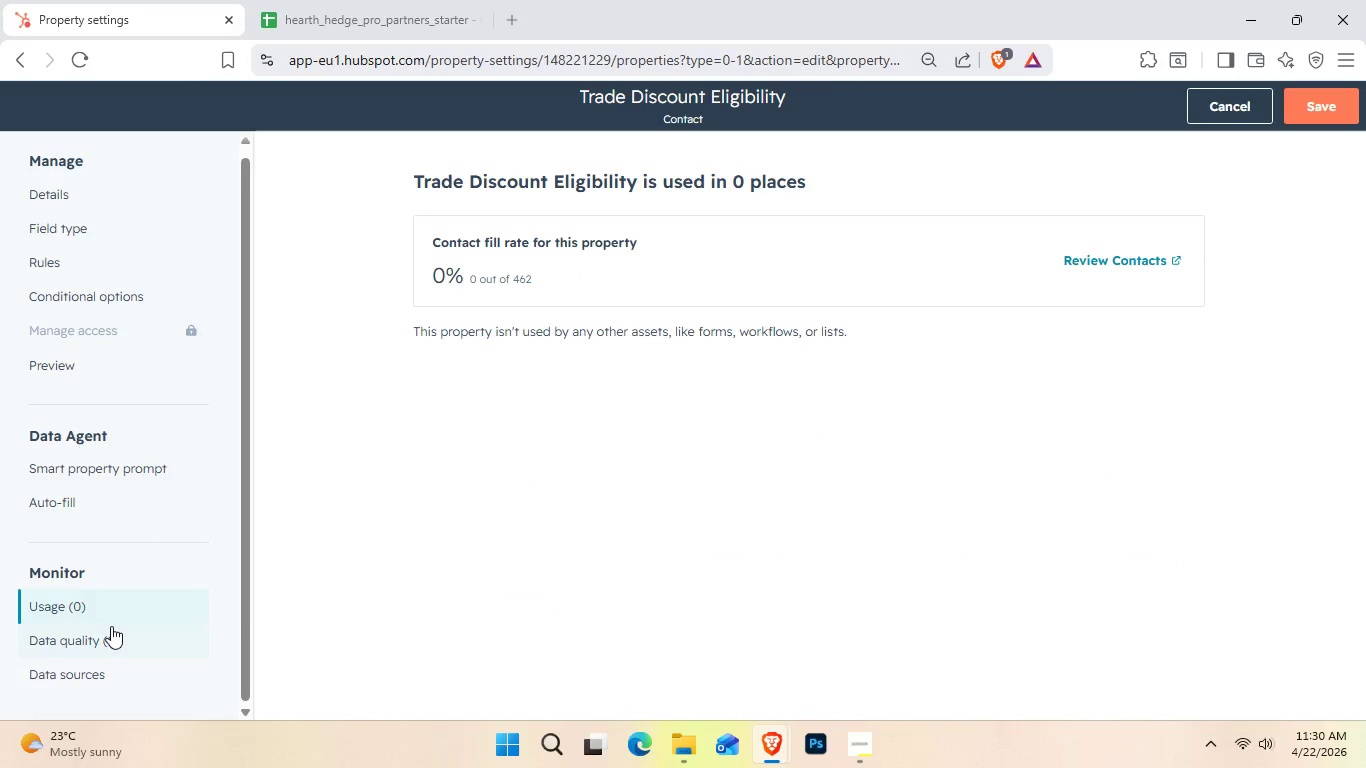 
left_click([112, 634])
 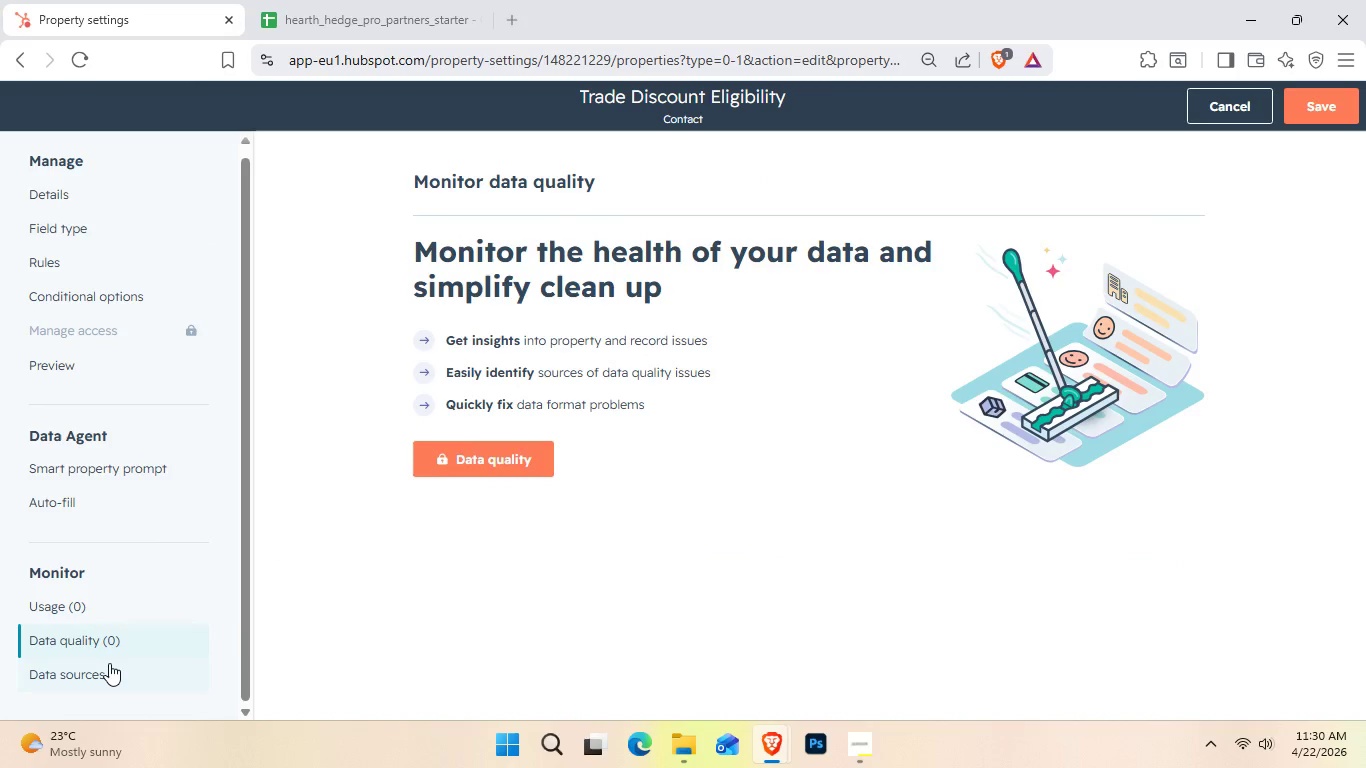 
left_click([109, 663])
 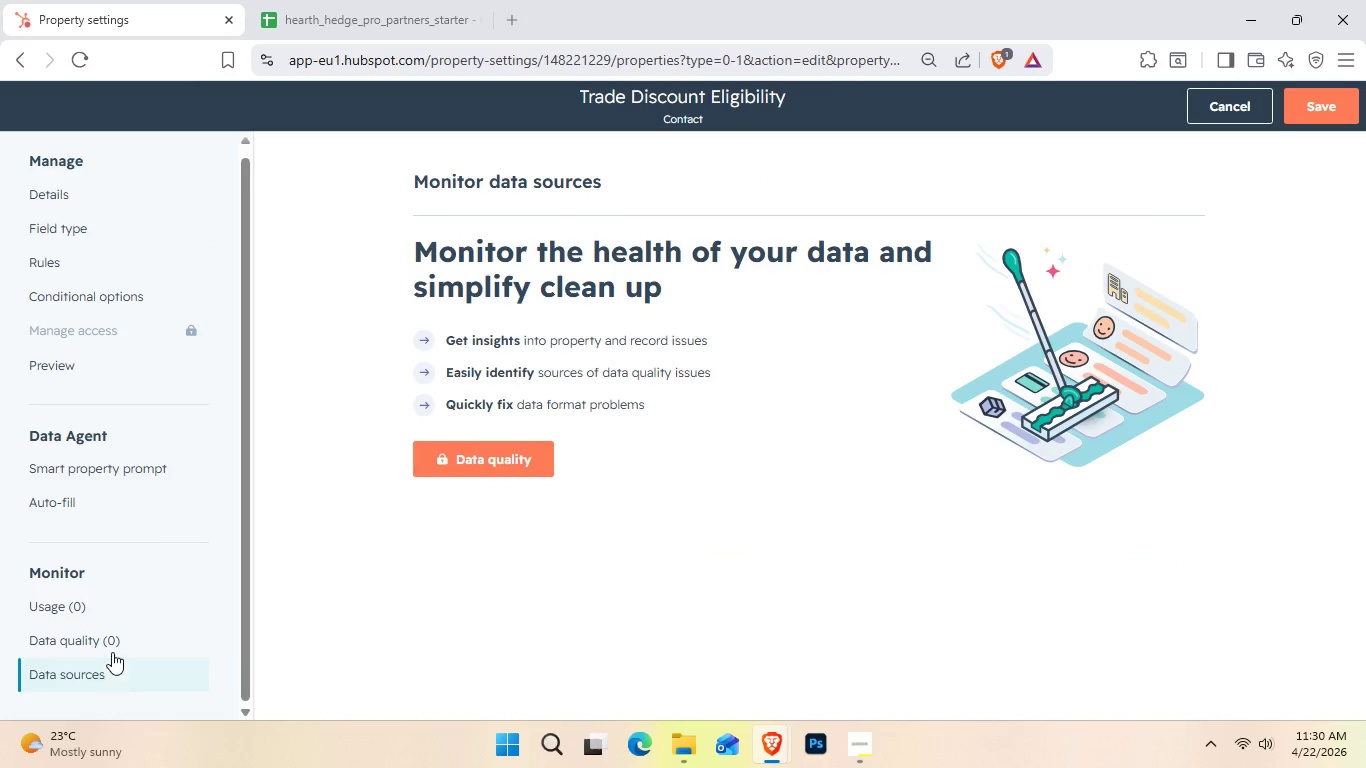 
left_click([109, 613])
 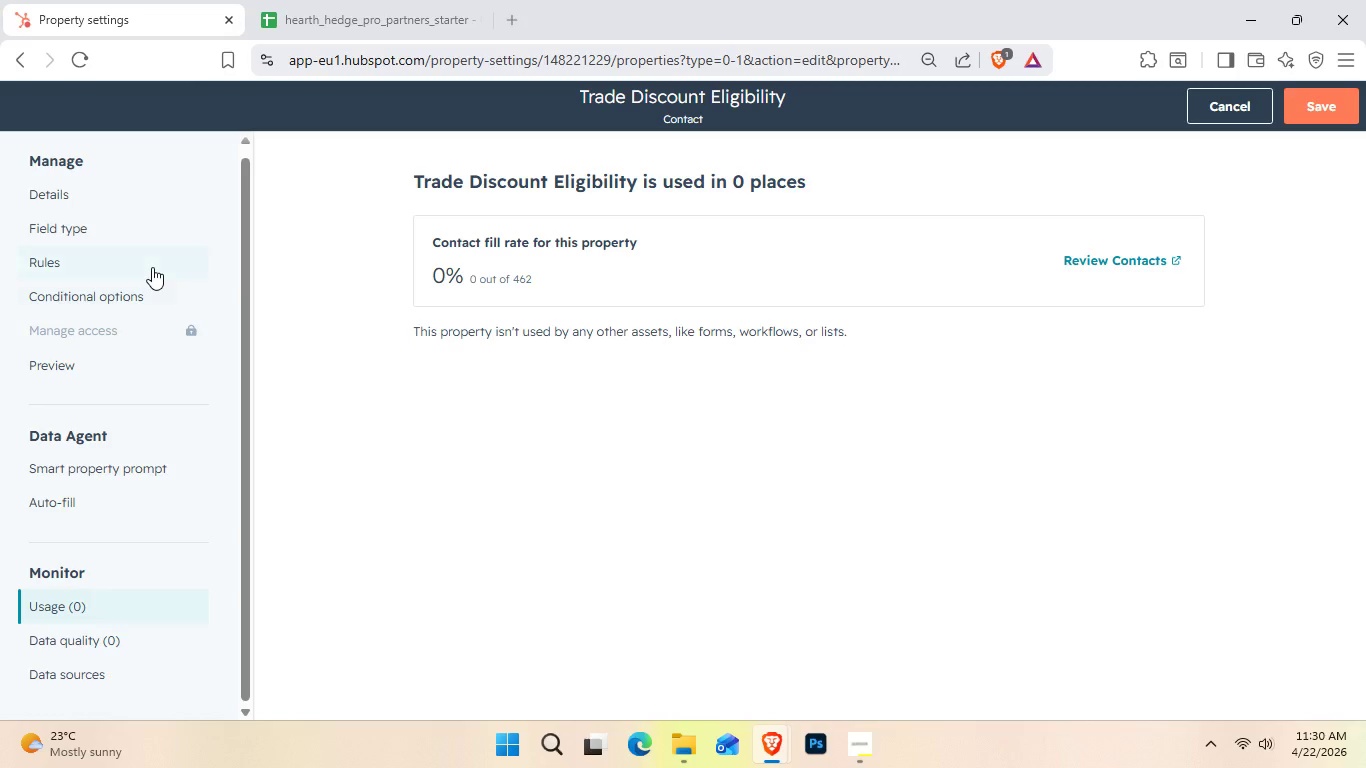 
left_click([150, 295])
 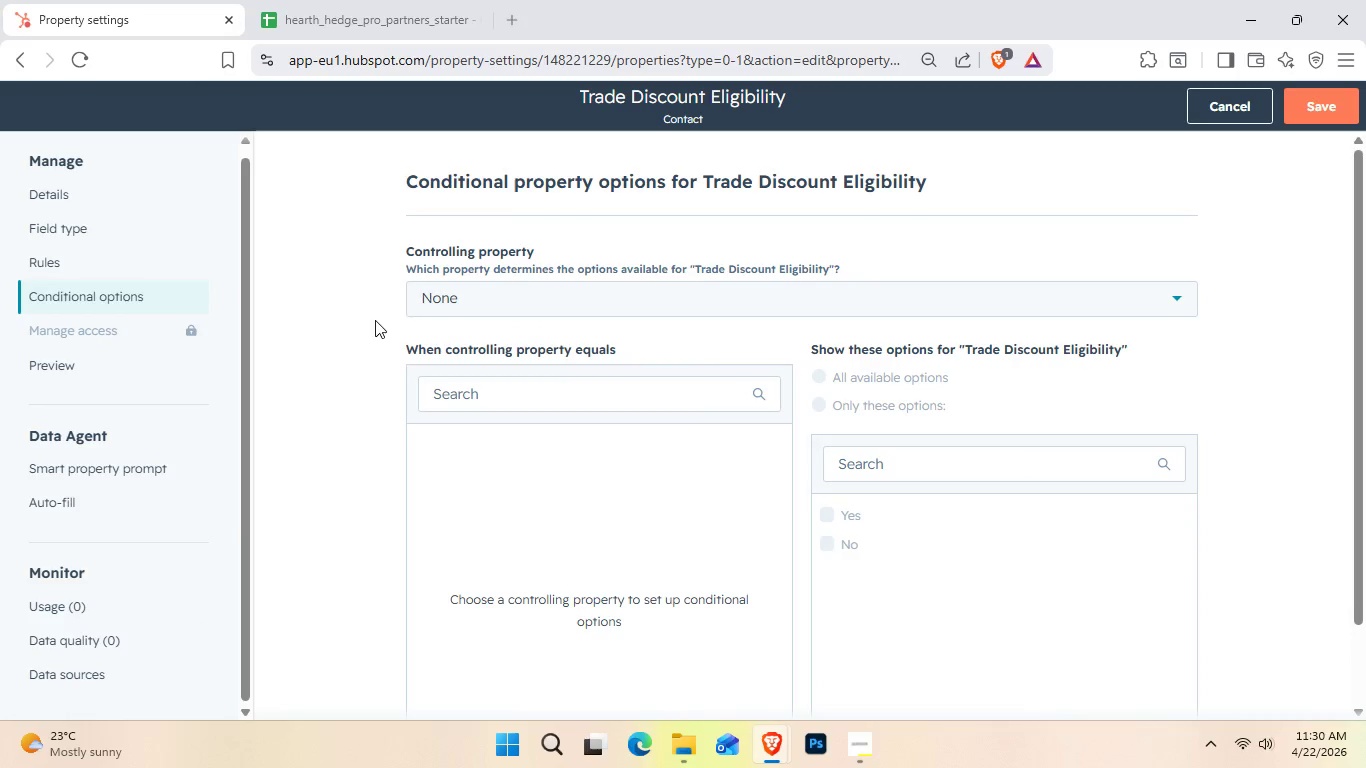 
left_click([434, 299])
 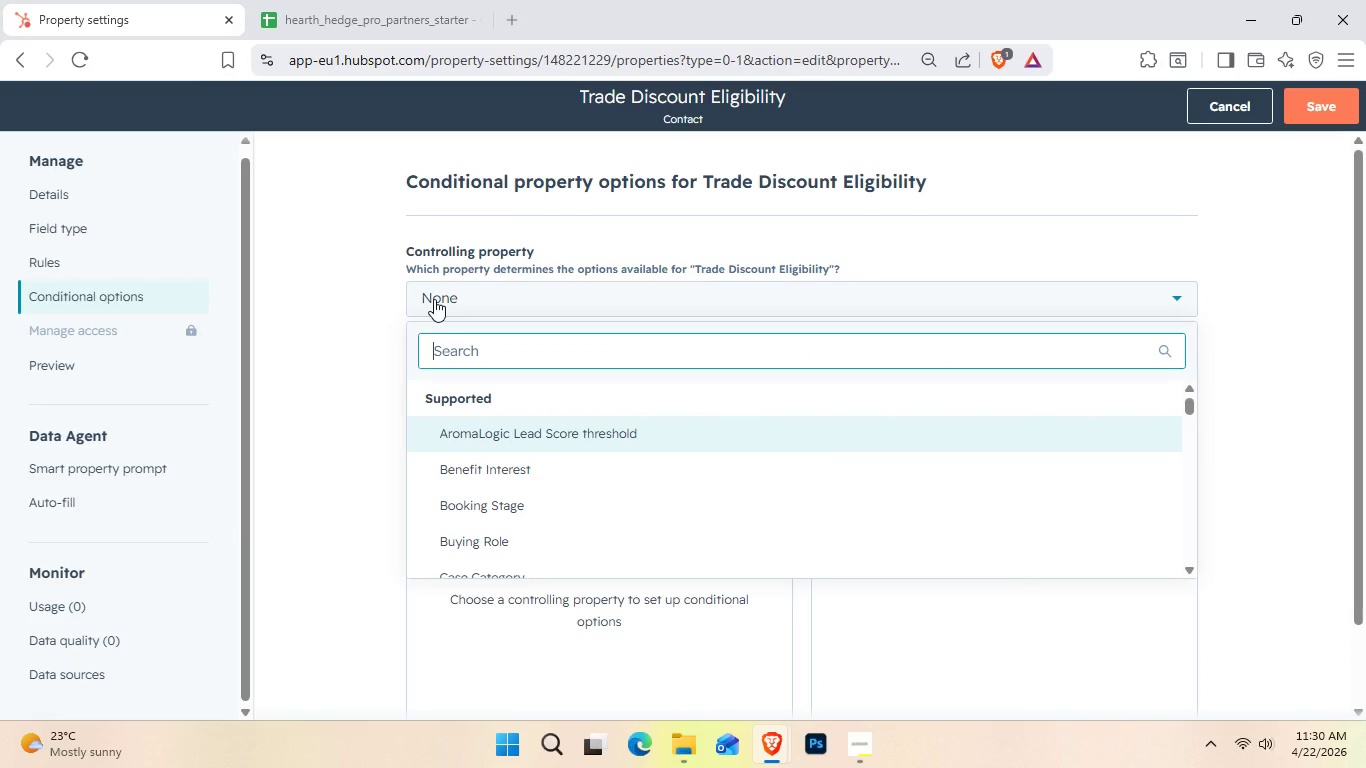 
left_click([434, 299])
 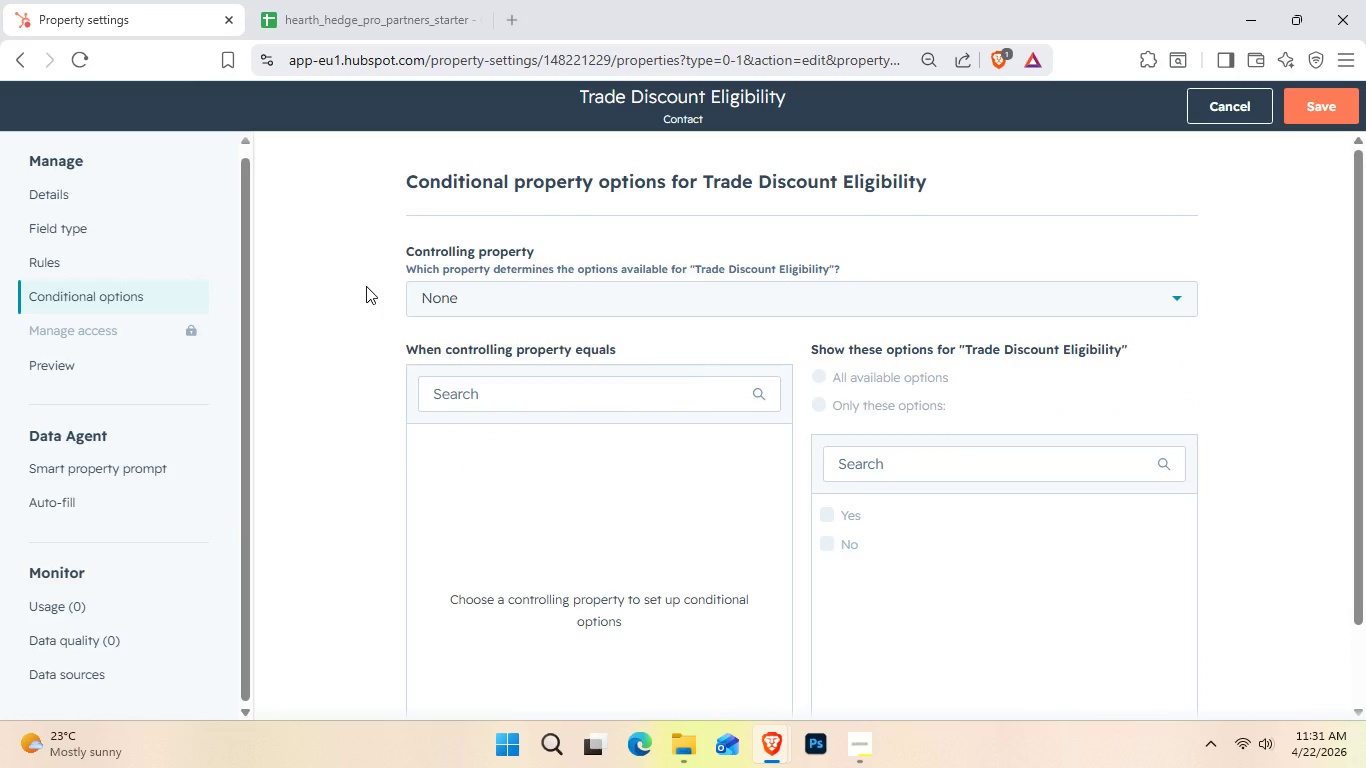 
wait(8.2)
 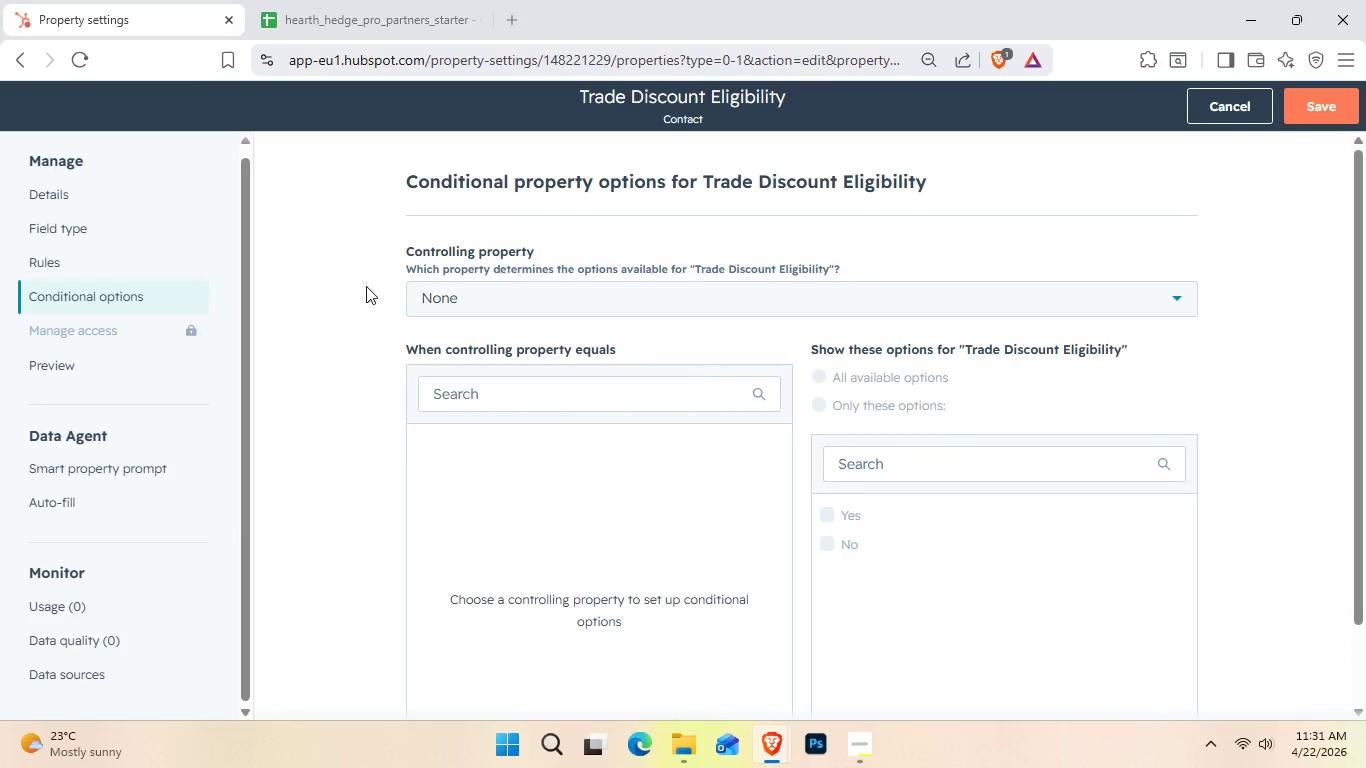 
left_click([114, 229])
 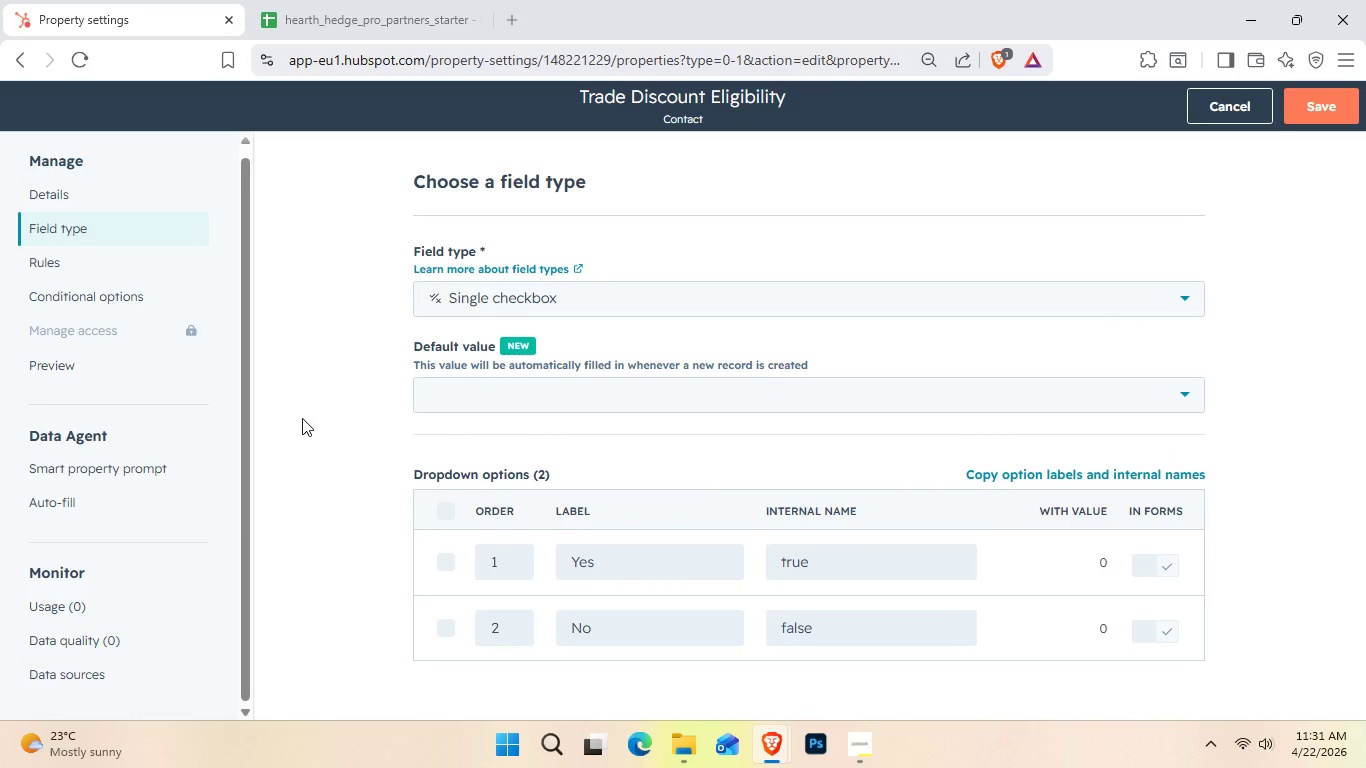 
wait(16.58)
 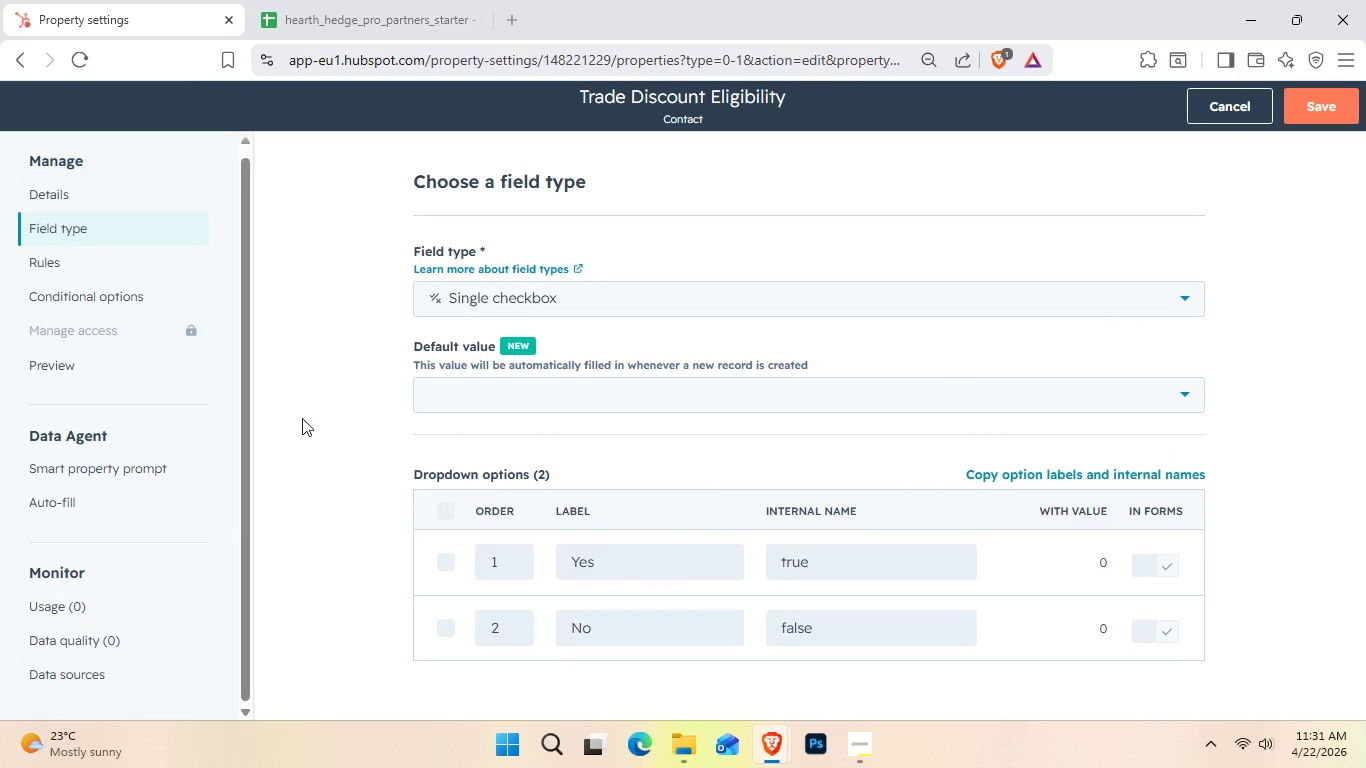 
left_click([627, 567])
 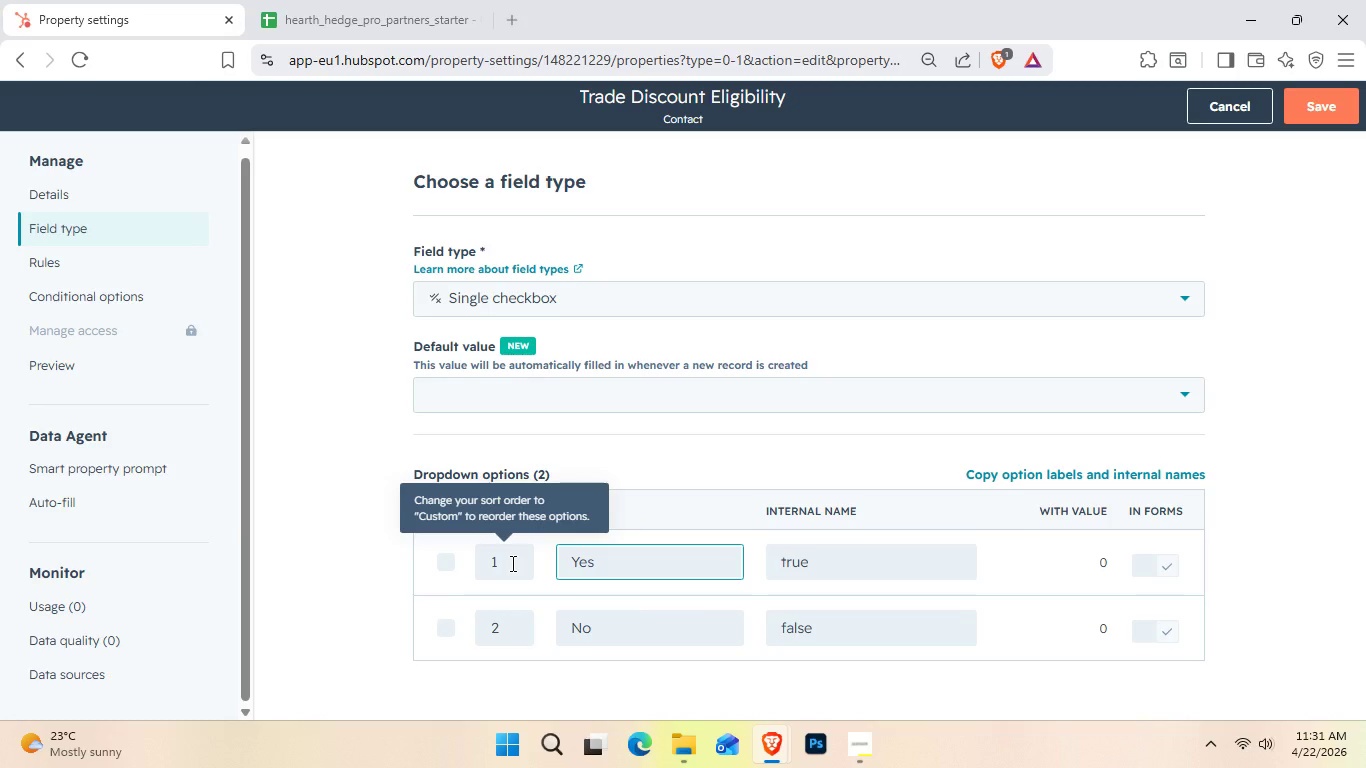 
left_click([511, 563])
 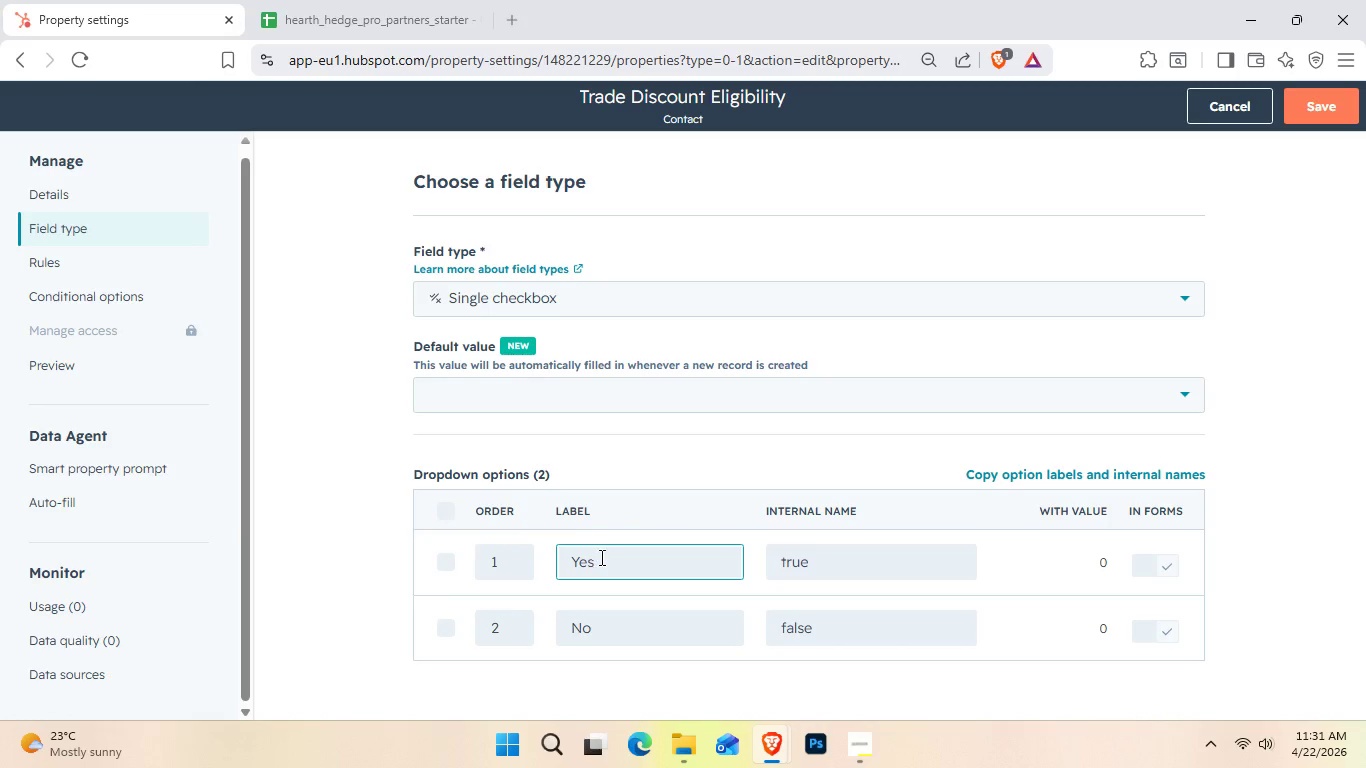 
type(dfds)
 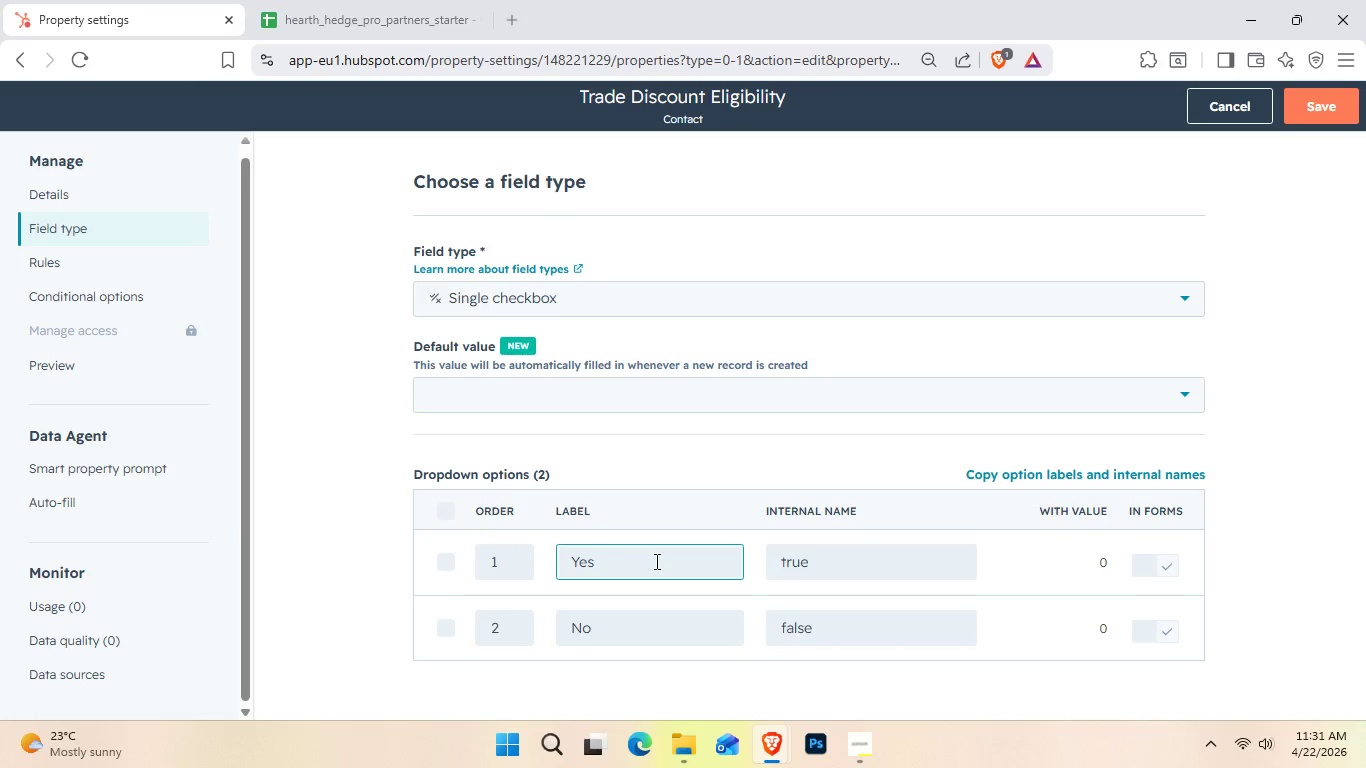 
left_click([782, 567])
 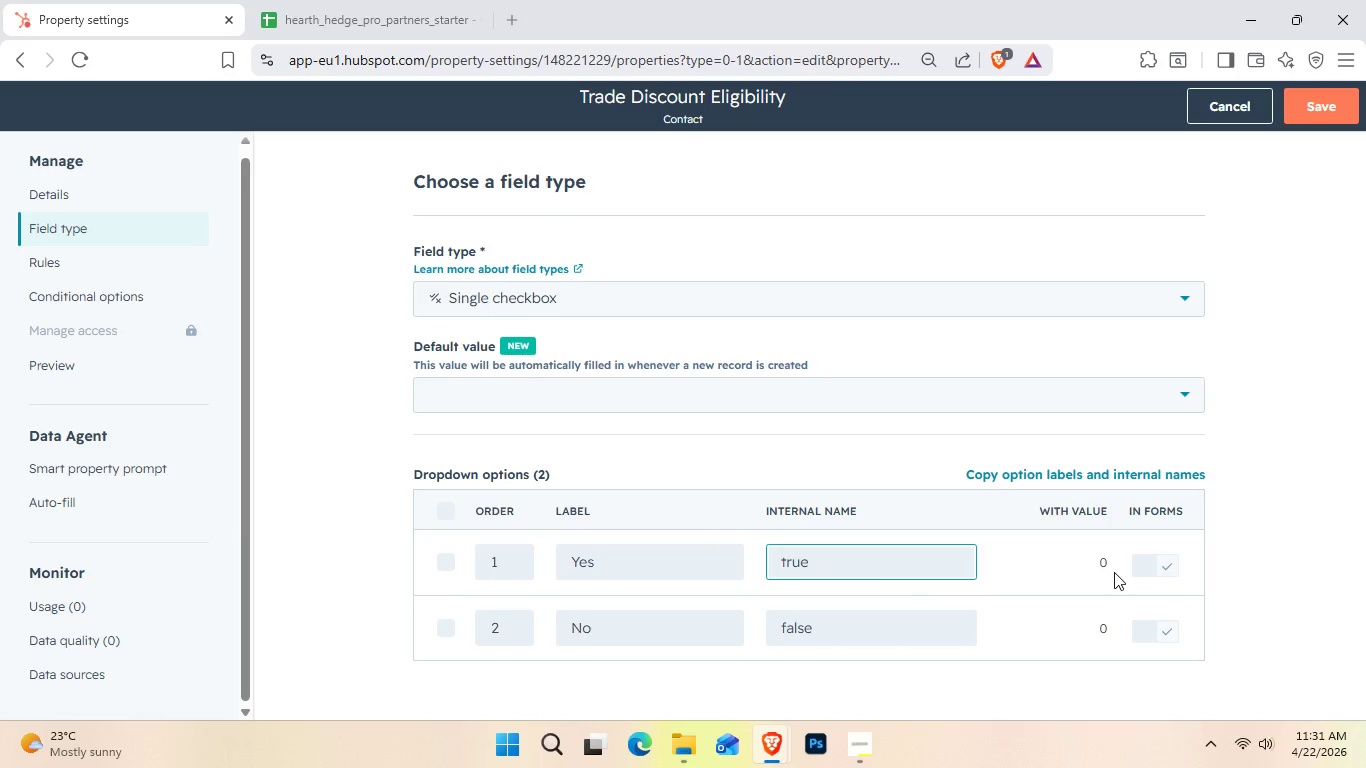 
mouse_move([1075, 478])
 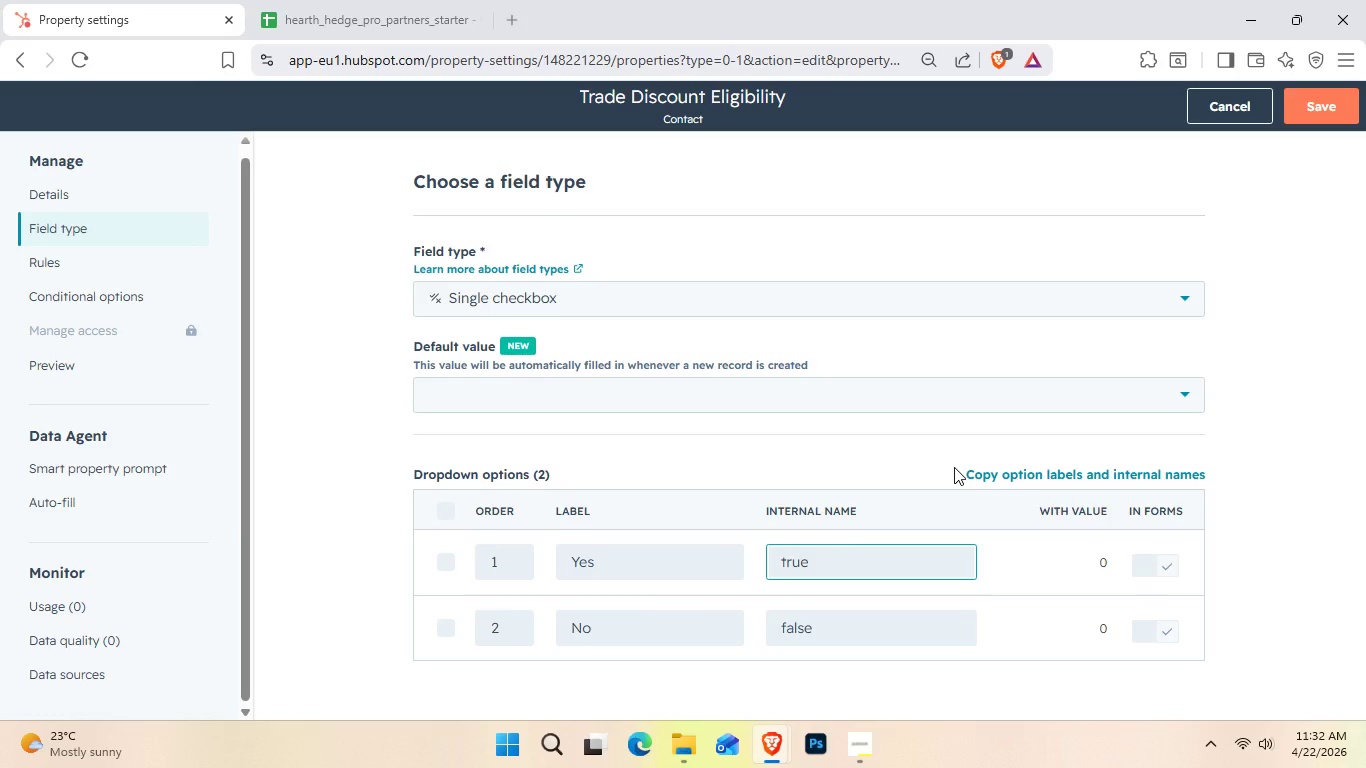 
wait(31.29)
 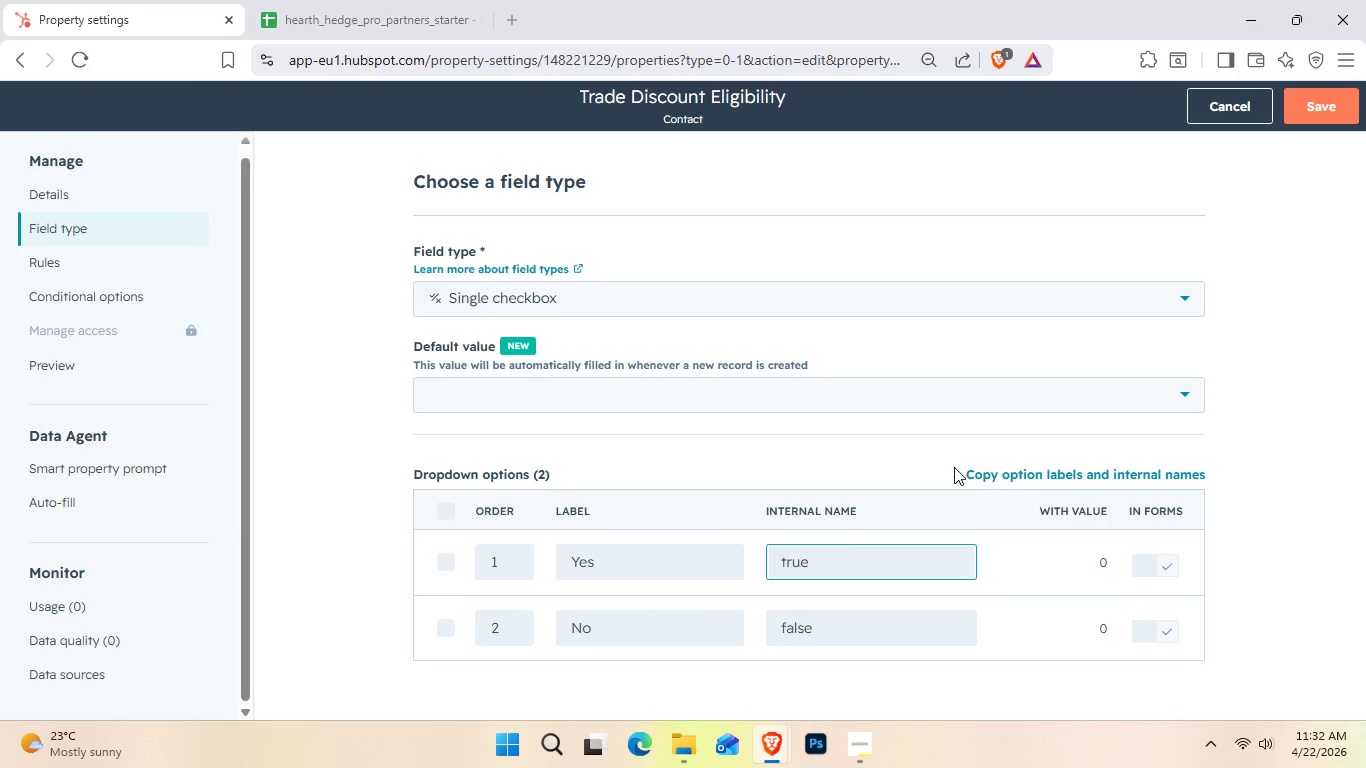 
left_click([890, 395])
 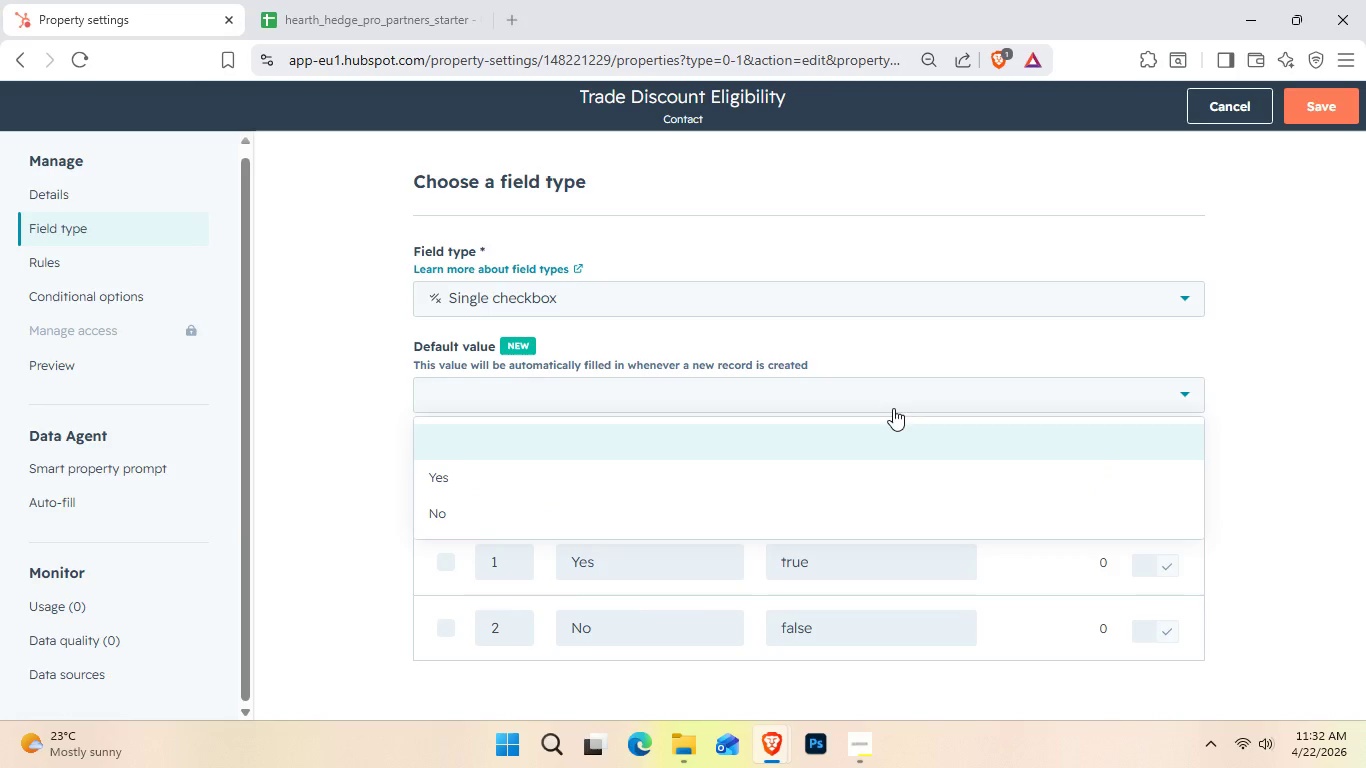 
mouse_move([893, 403])
 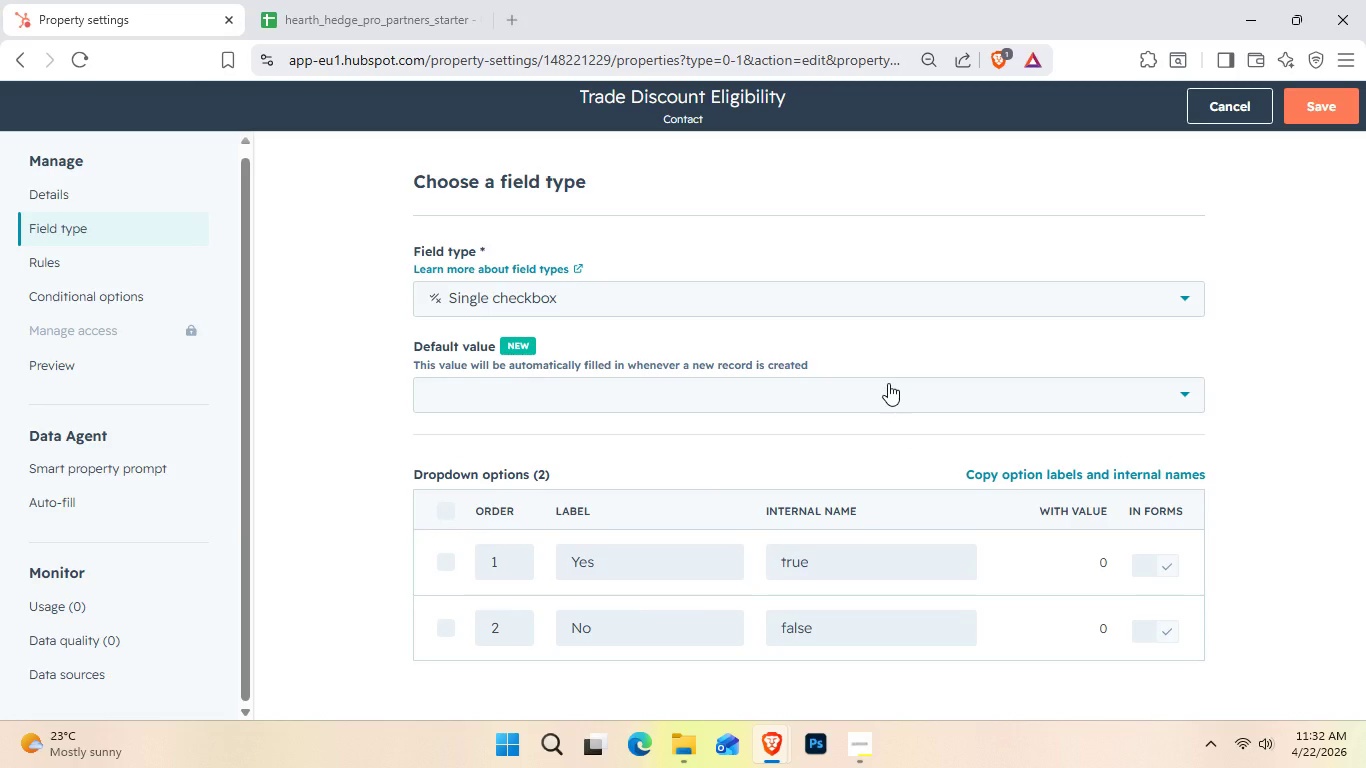 
left_click([888, 383])
 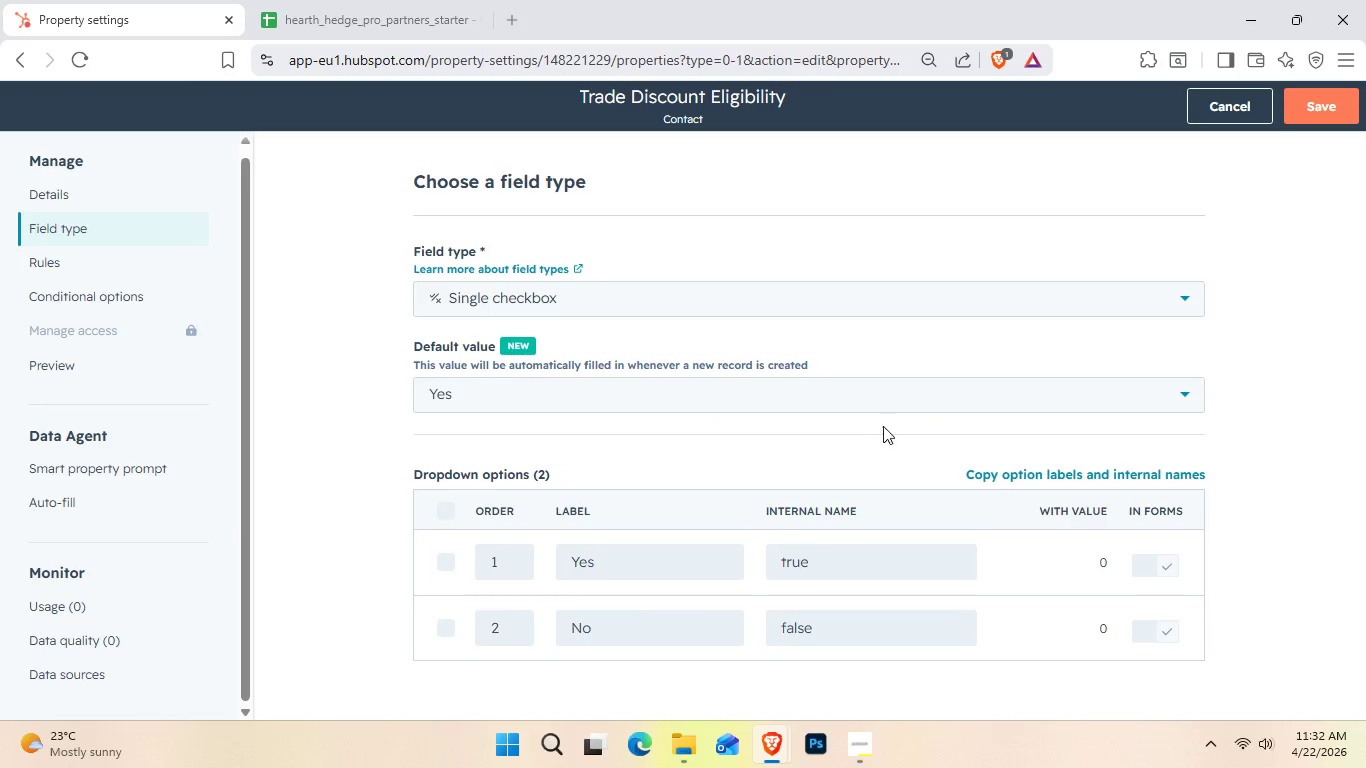 
left_click([876, 398])
 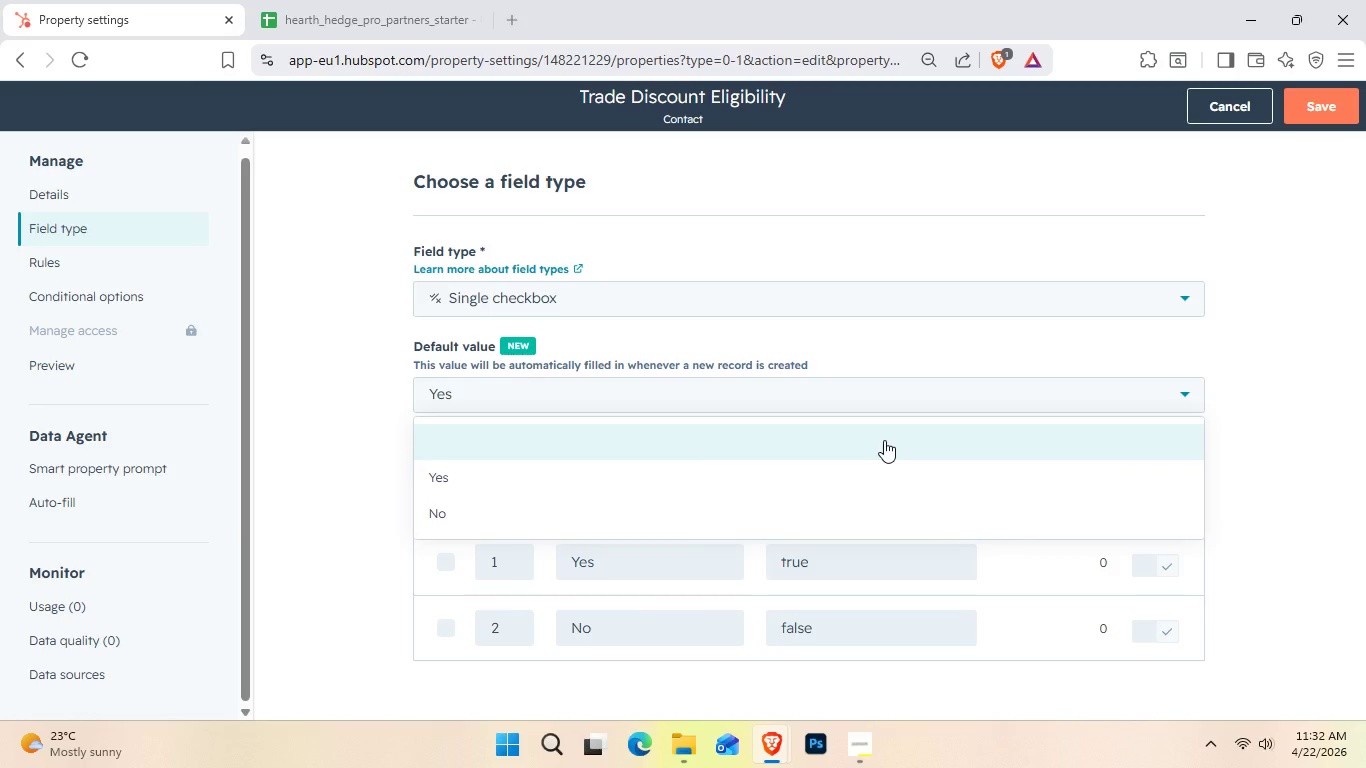 
left_click([884, 440])
 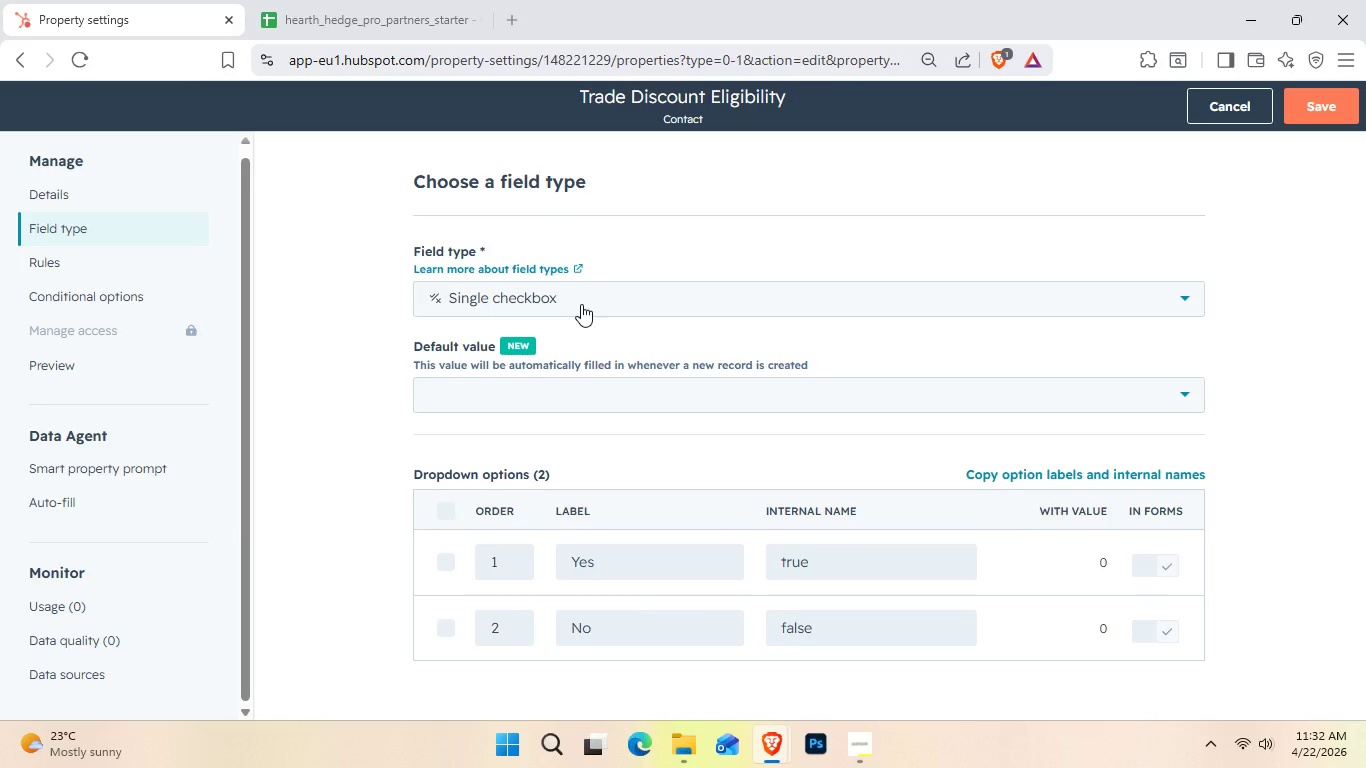 
double_click([581, 304])
 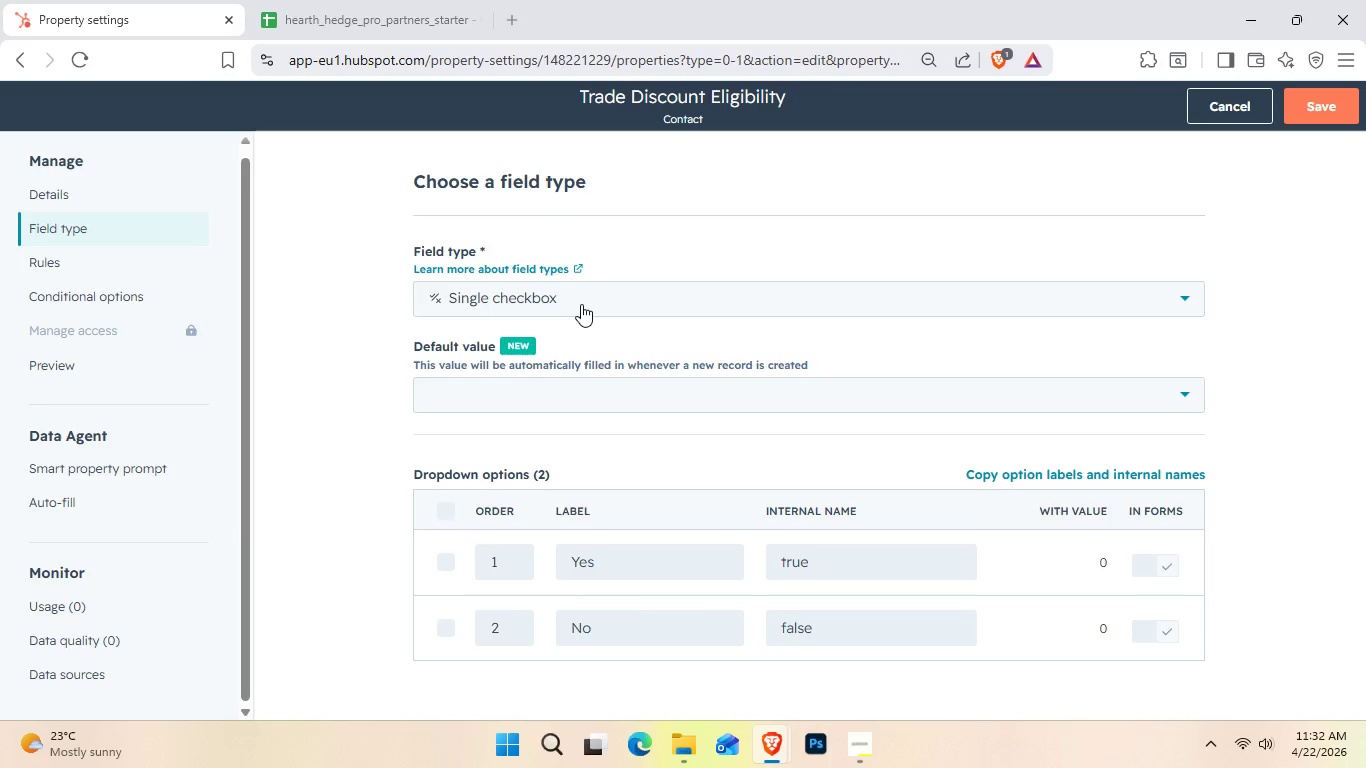 
triple_click([581, 304])
 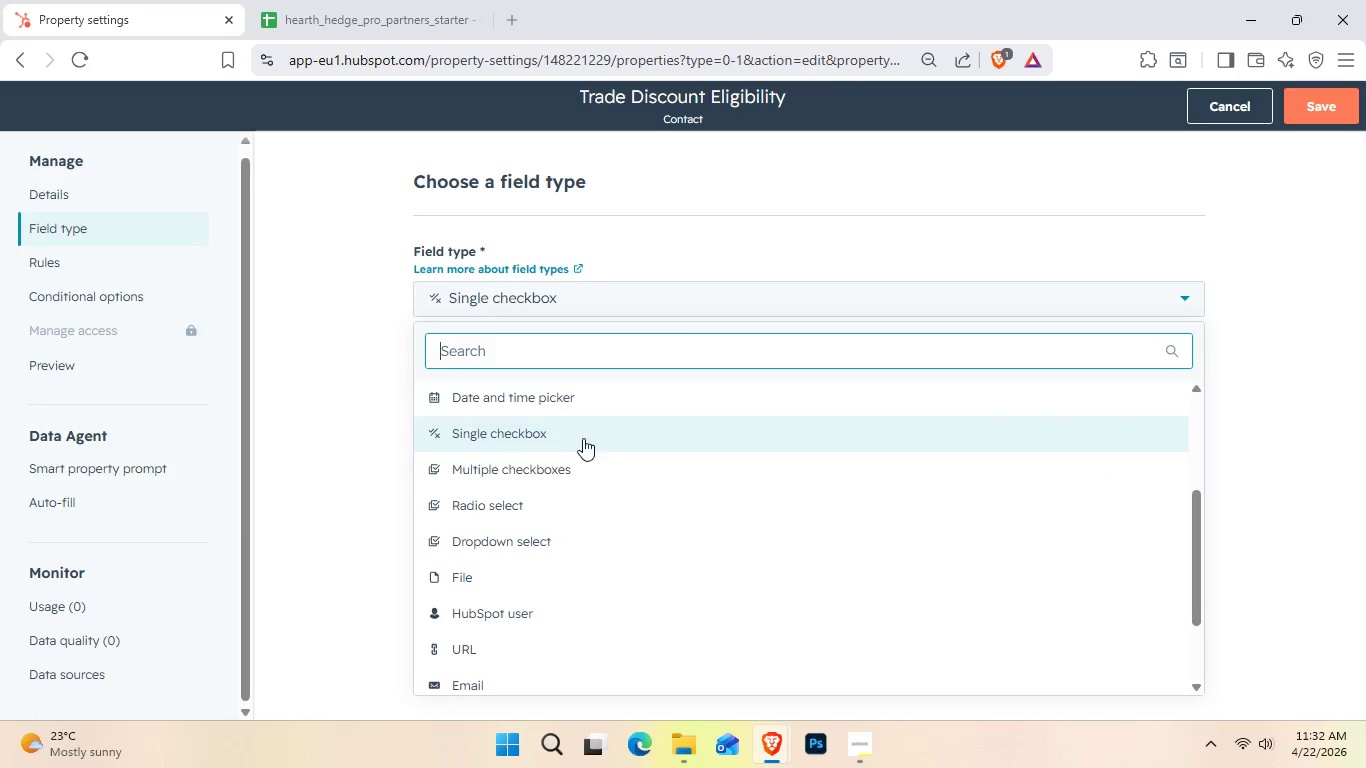 
left_click([597, 479])
 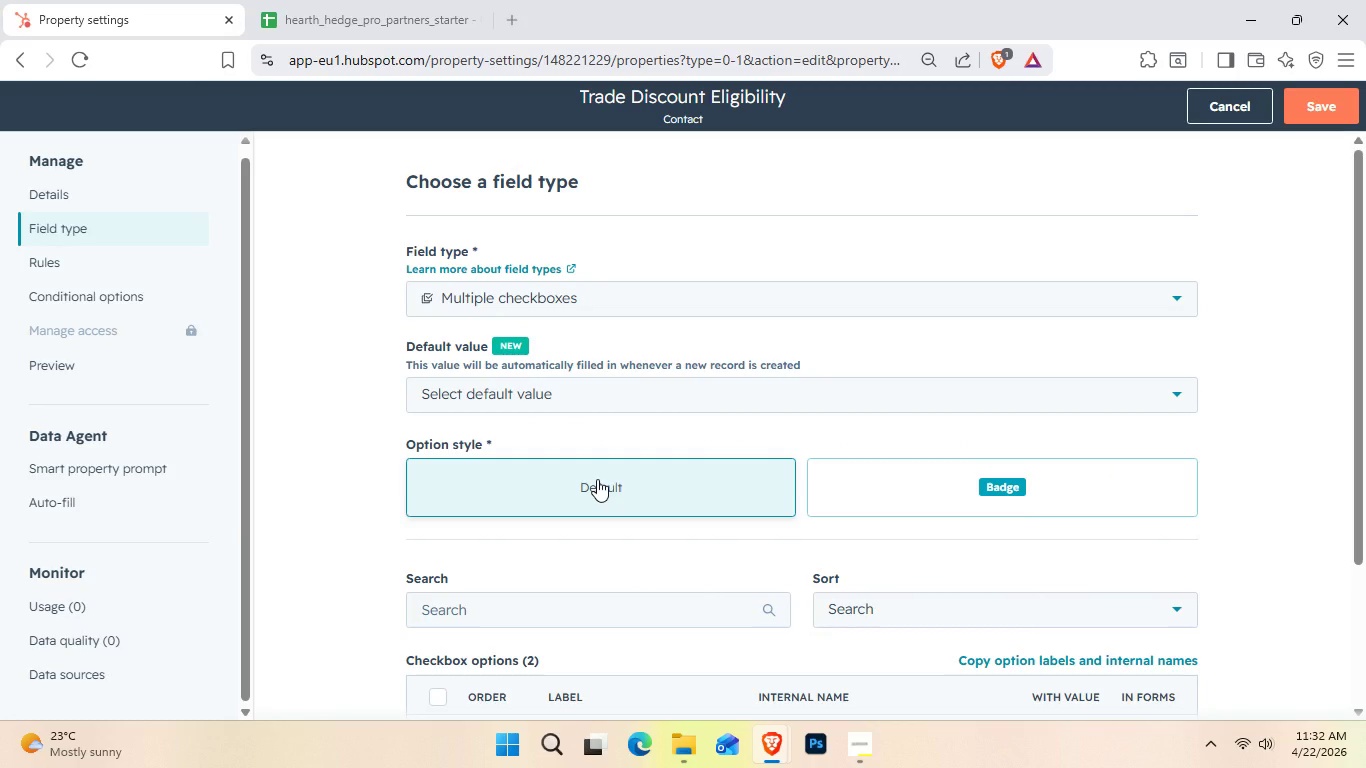 
scroll: coordinate [597, 479], scroll_direction: none, amount: 0.0
 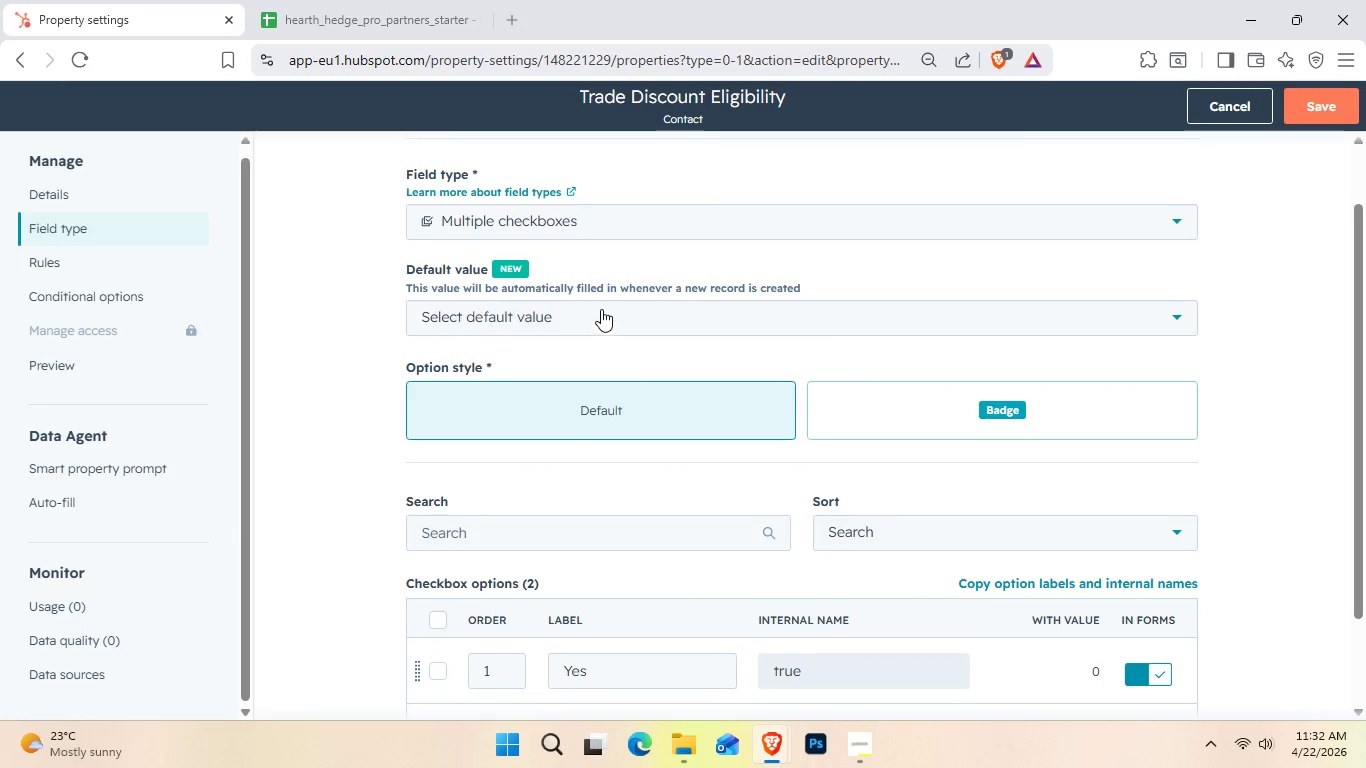 
left_click([601, 304])
 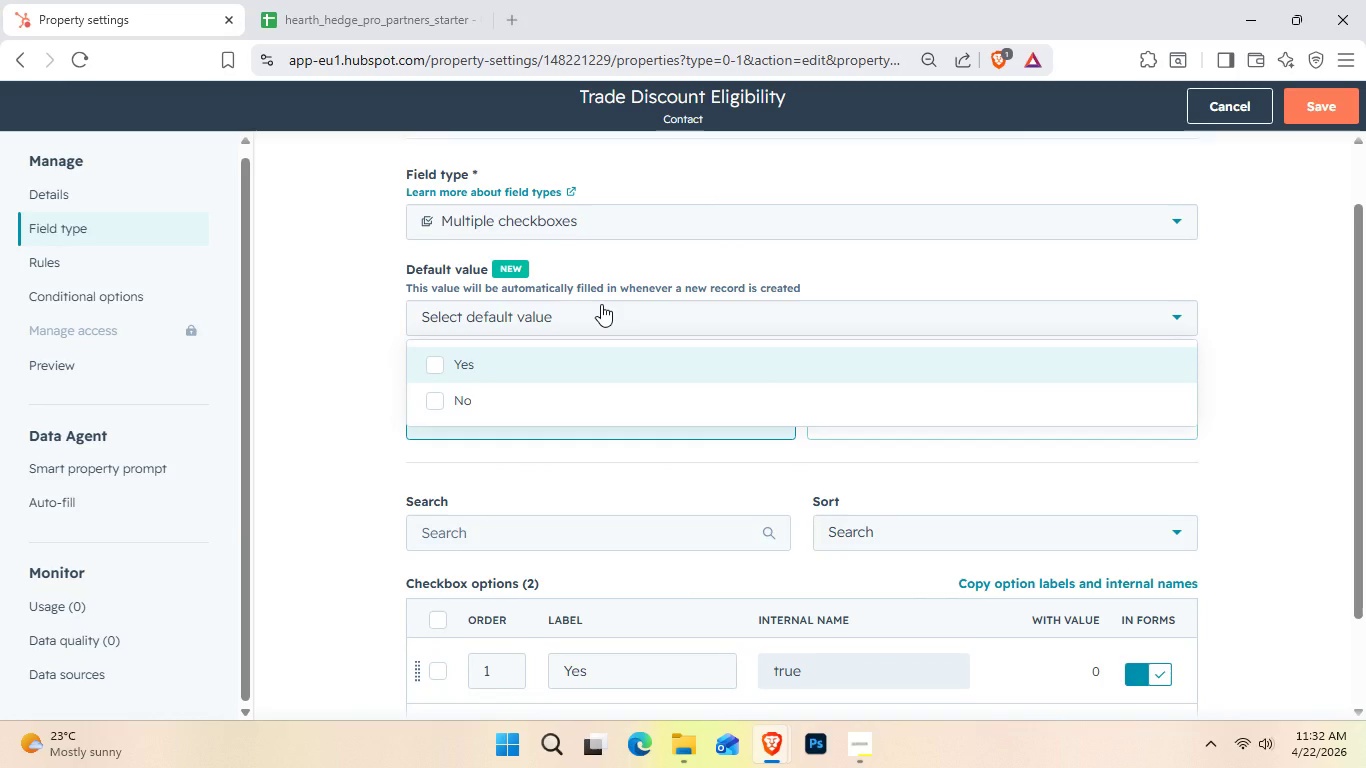 
left_click([601, 304])
 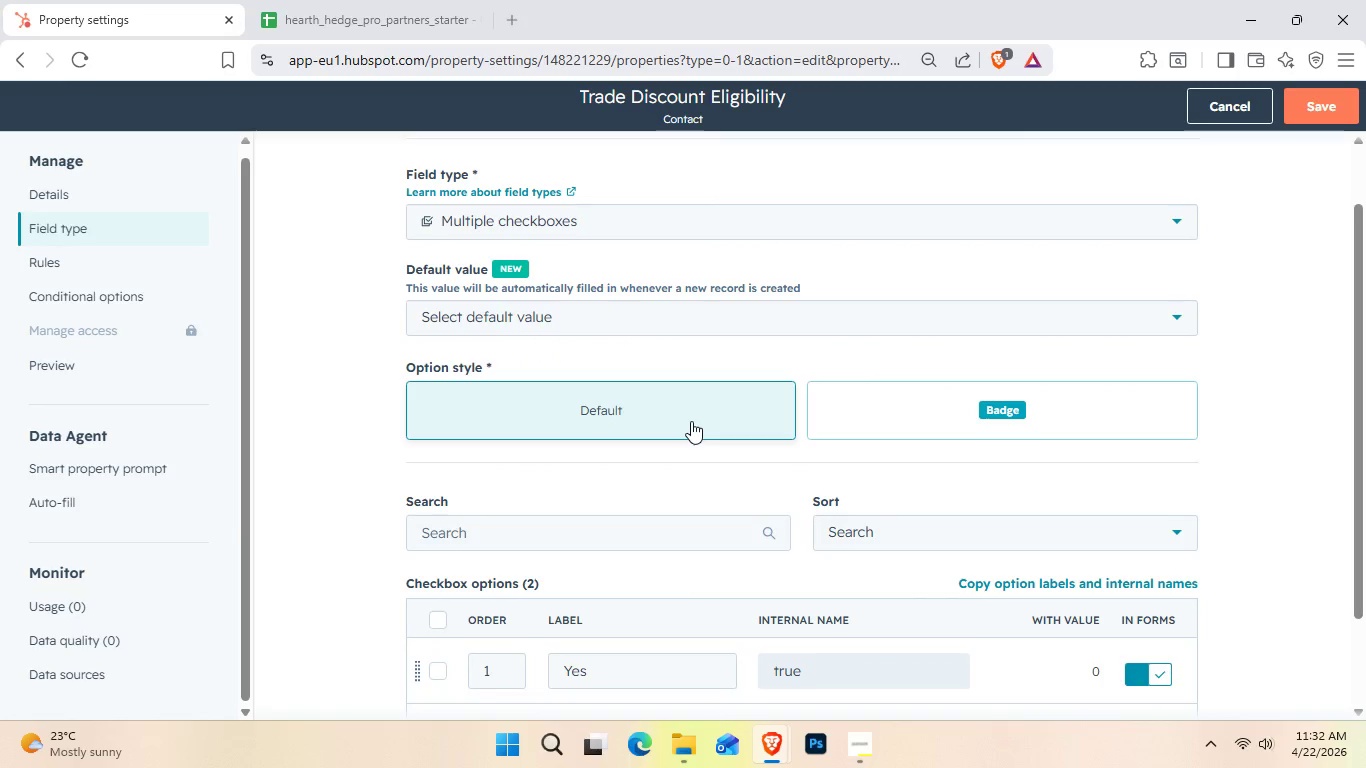 
scroll: coordinate [691, 421], scroll_direction: down, amount: 4.0
 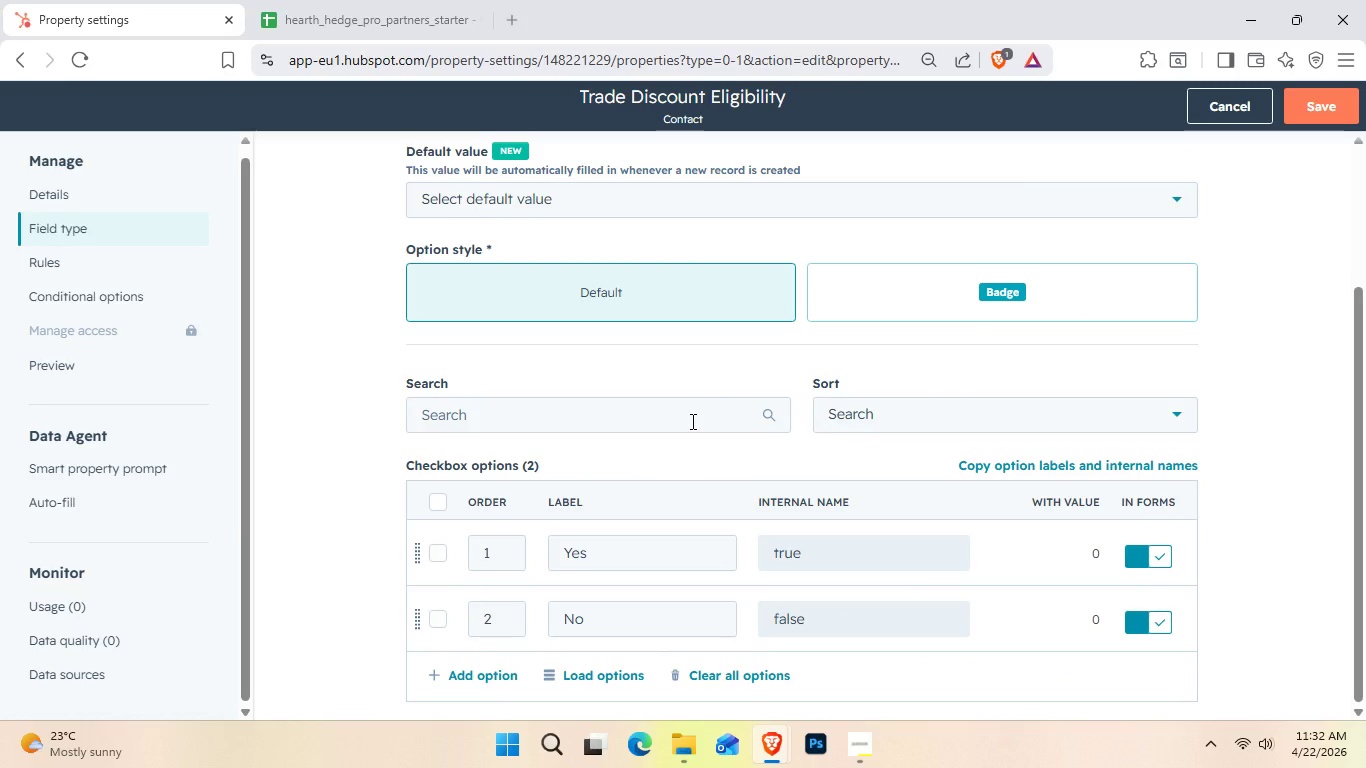 
wait(18.62)
 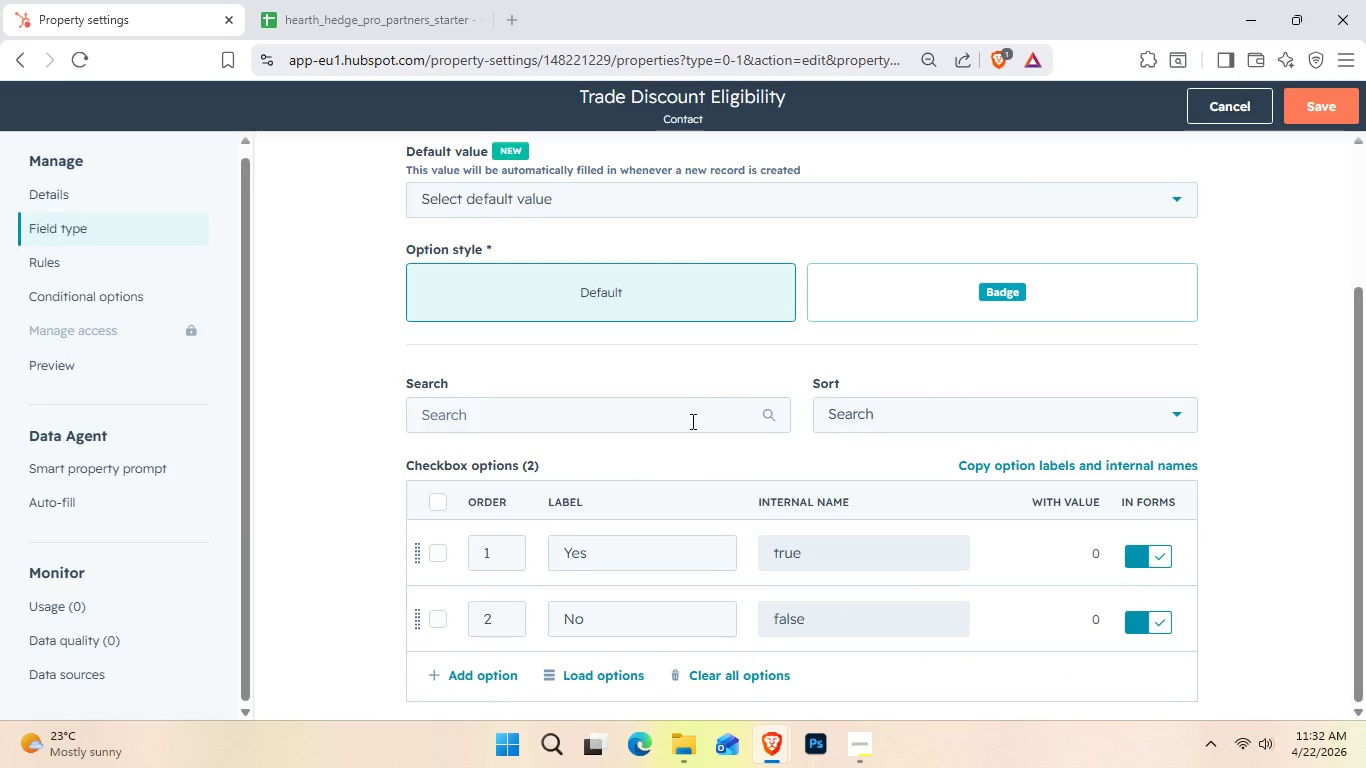 
left_click([663, 555])
 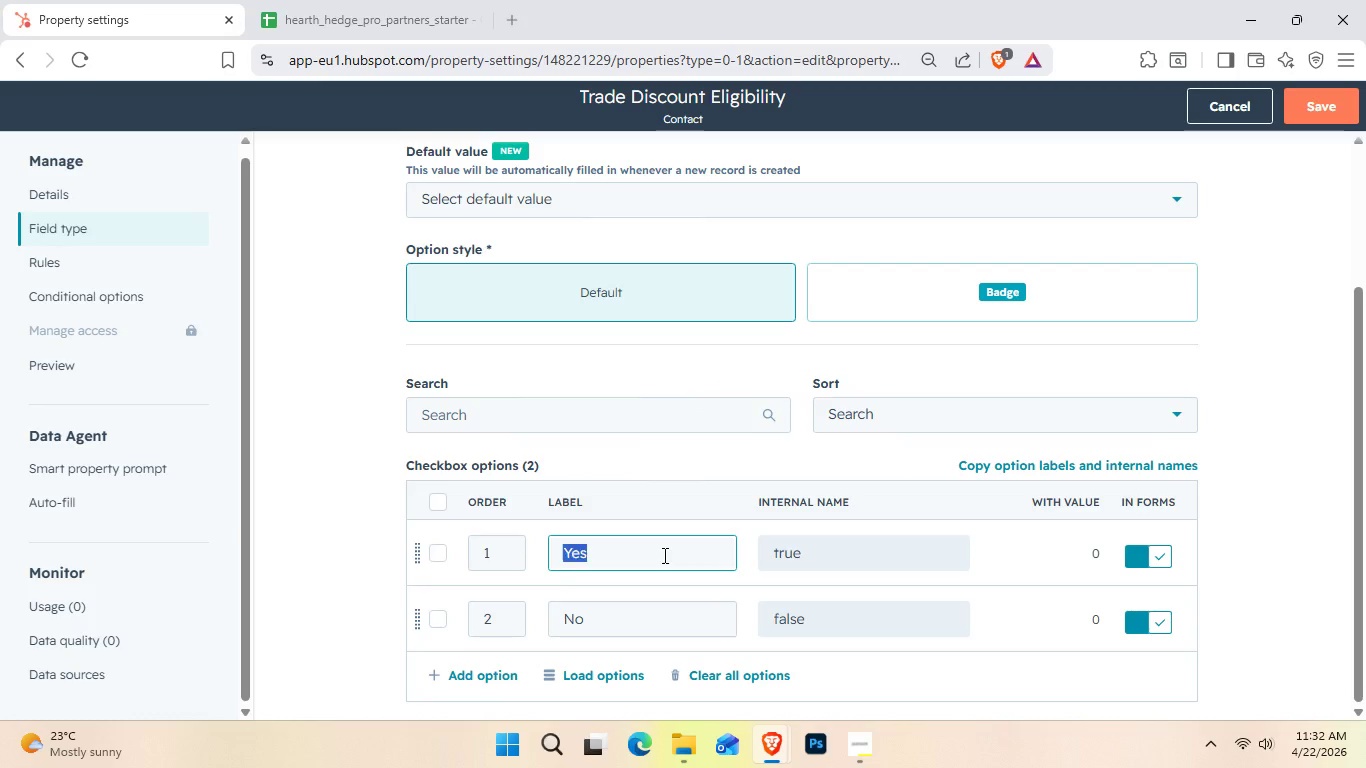 
left_click_drag(start_coordinate=[663, 555], to_coordinate=[539, 551])
 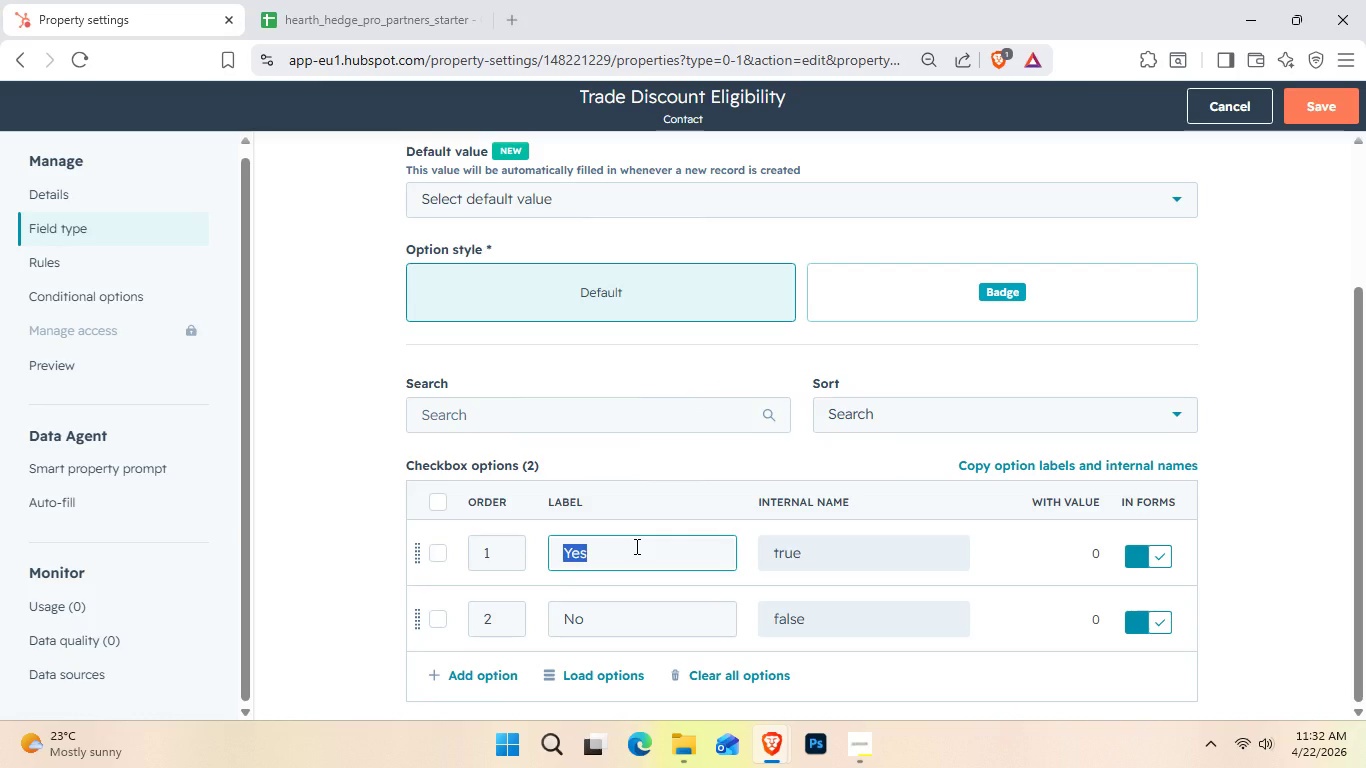 
key(Backspace)
type(Eligible)
 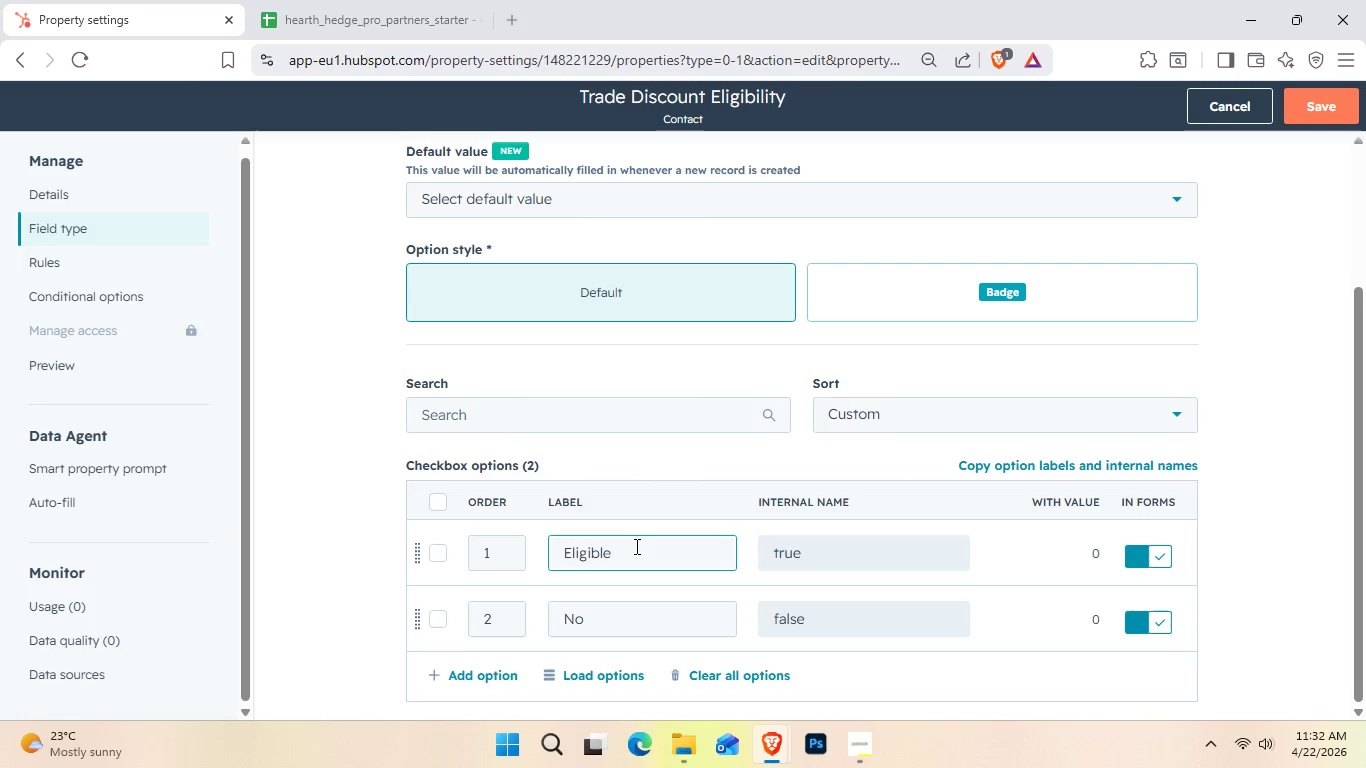 
wait(8.12)
 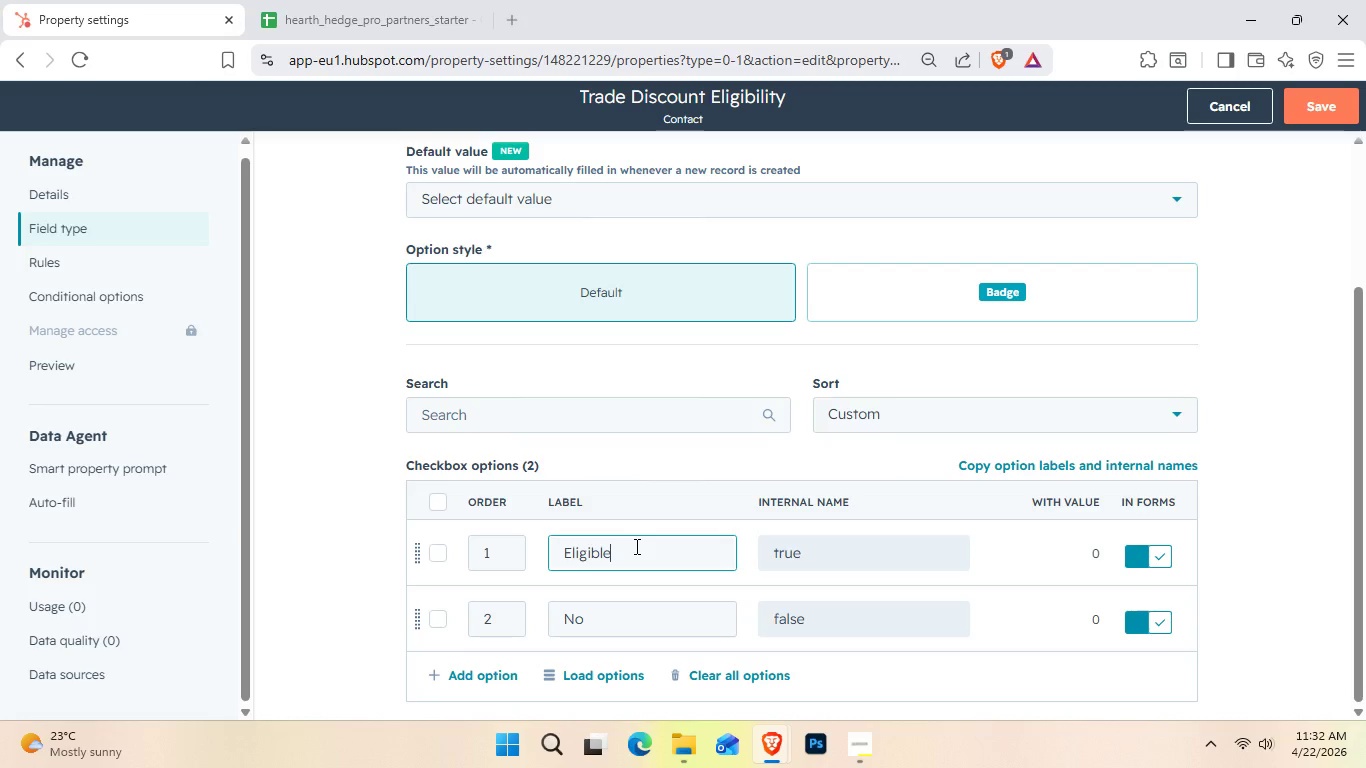 
left_click_drag(start_coordinate=[1365, 459], to_coordinate=[1365, 415])
 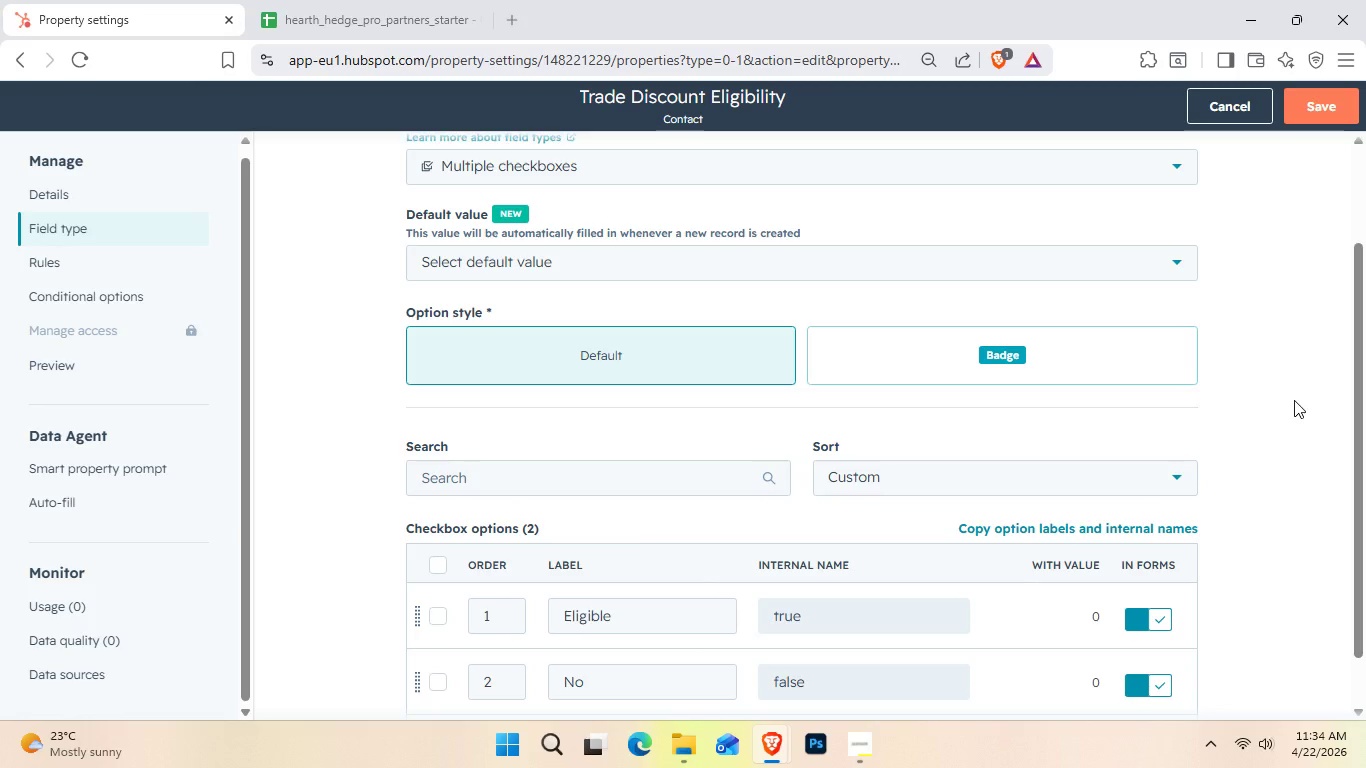 
wait(102.62)
 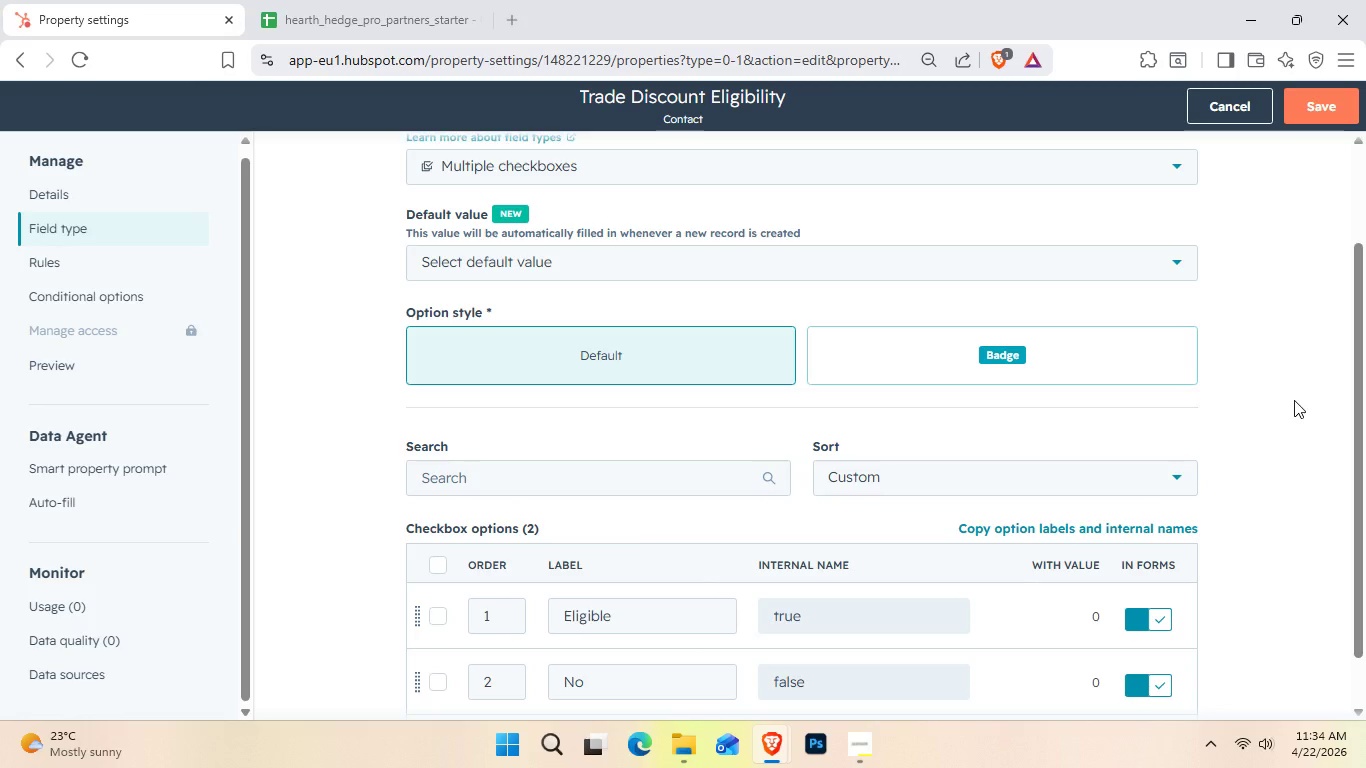 
mouse_move([1143, 527])
 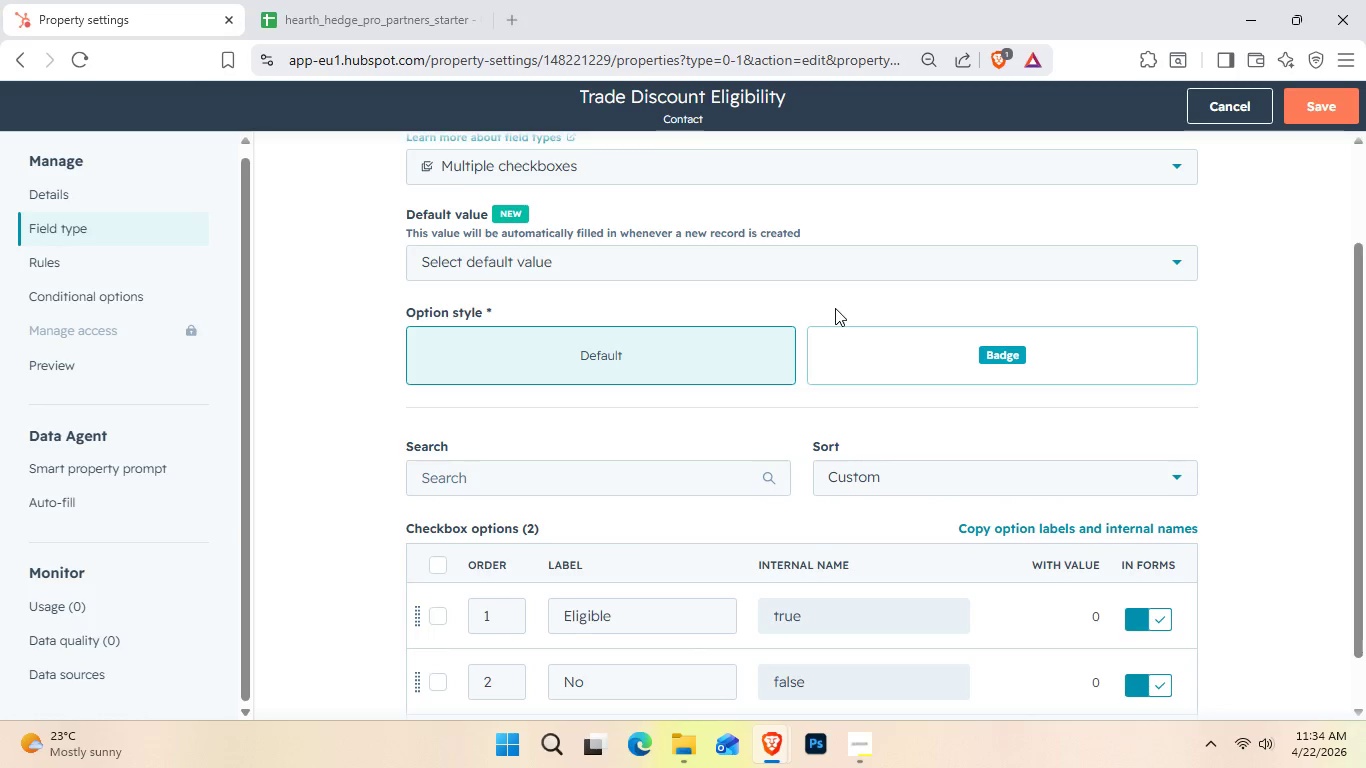 
scroll: coordinate [834, 314], scroll_direction: up, amount: 1.0
 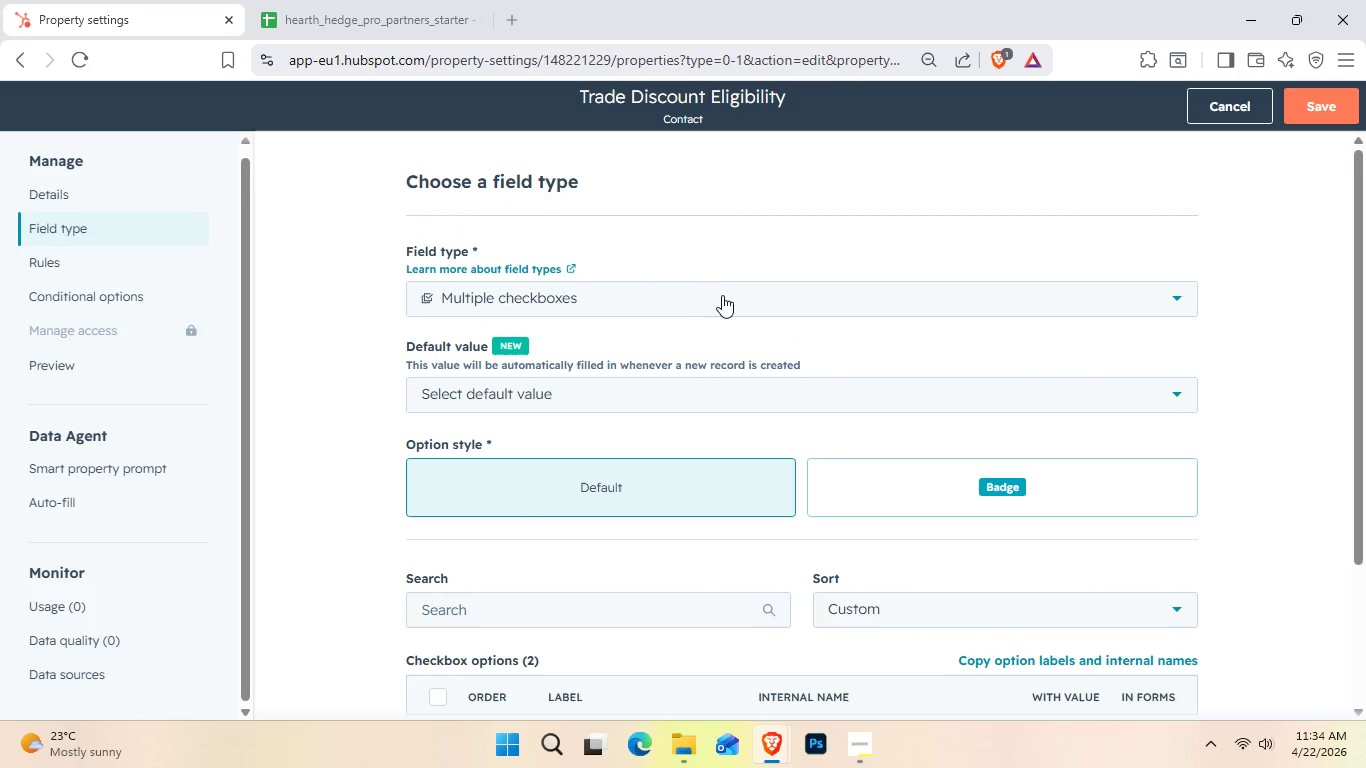 
left_click([724, 296])
 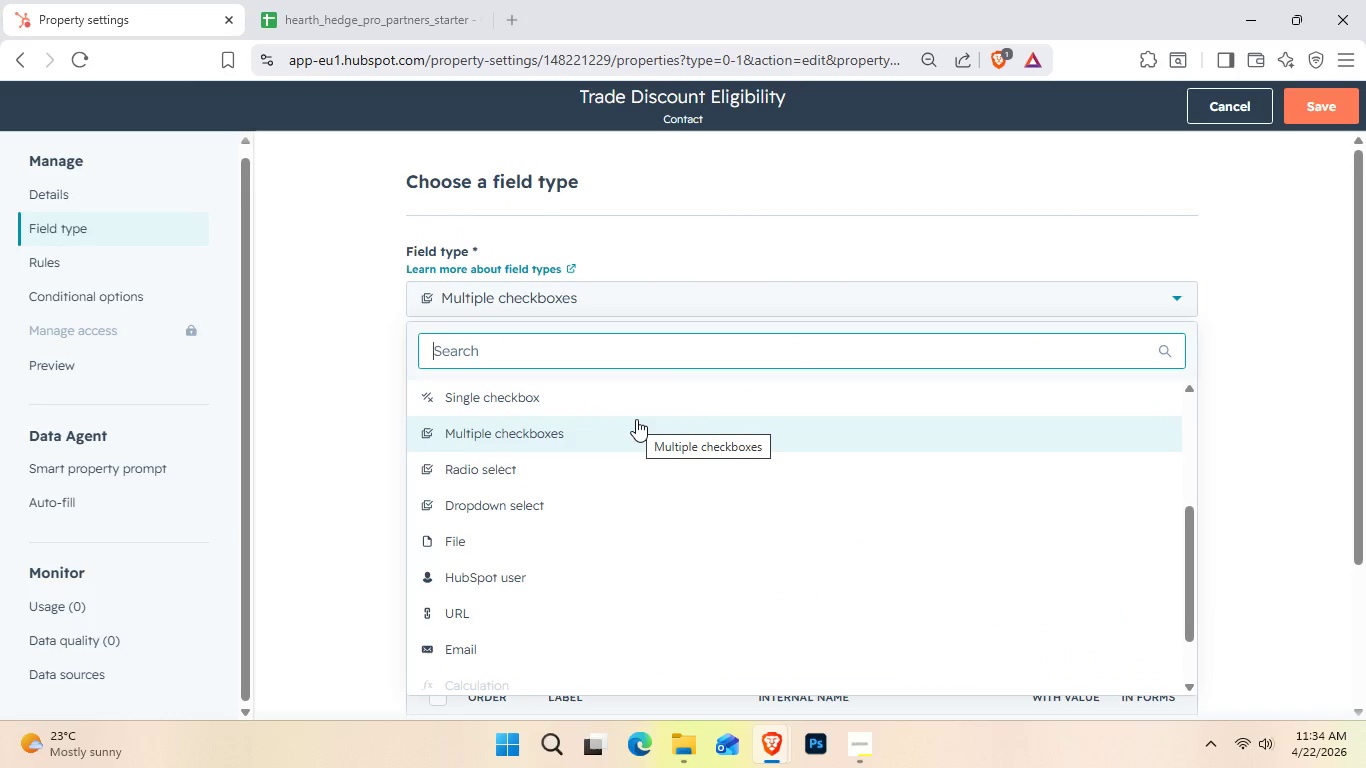 
scroll: coordinate [630, 427], scroll_direction: down, amount: 1.0
 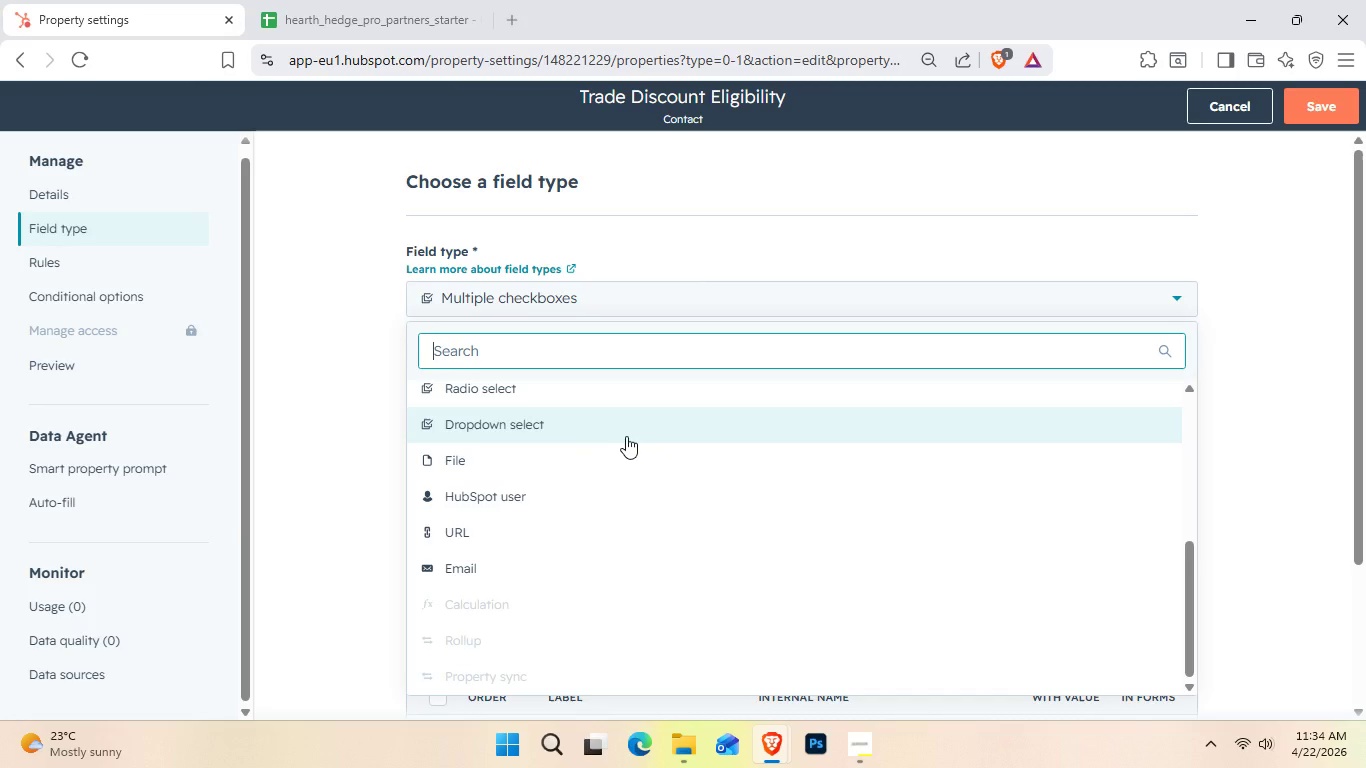 
scroll: coordinate [624, 469], scroll_direction: up, amount: 1.0
 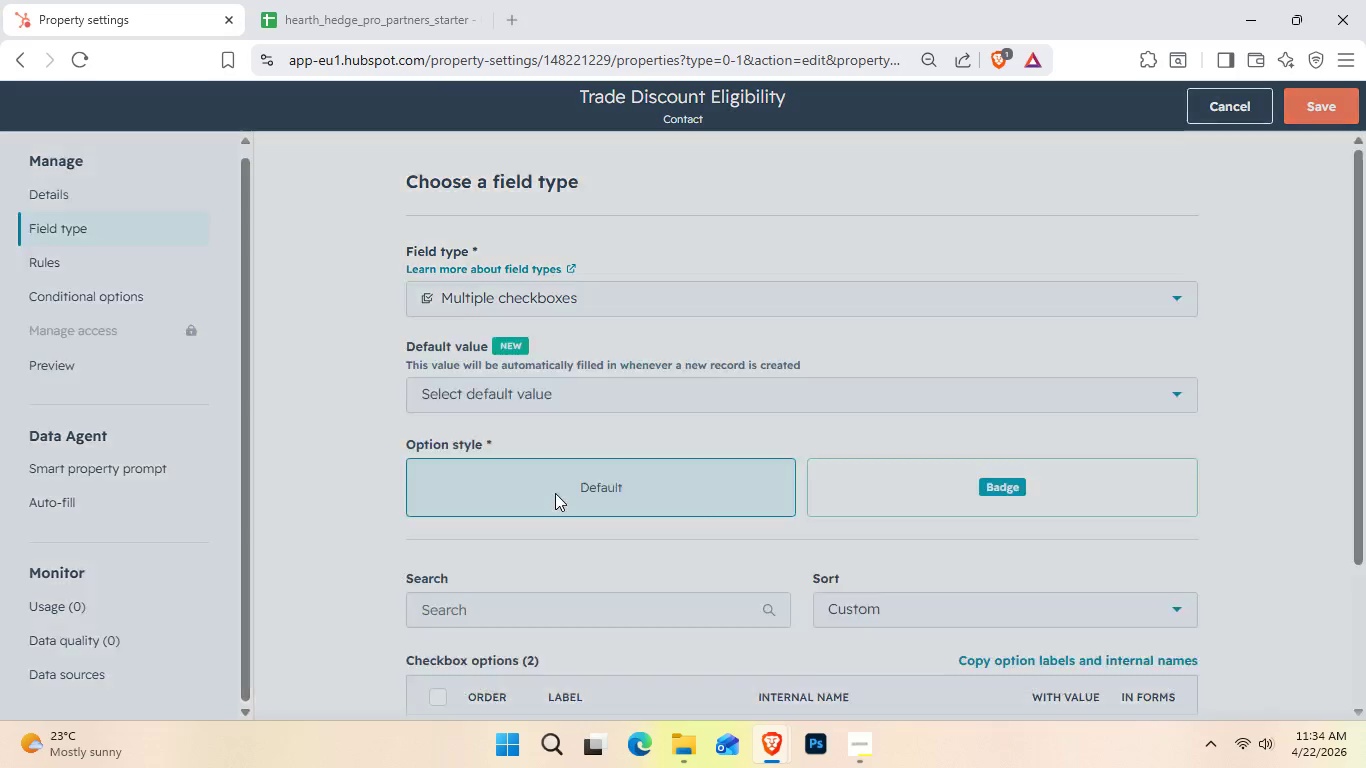 
left_click([555, 493])
 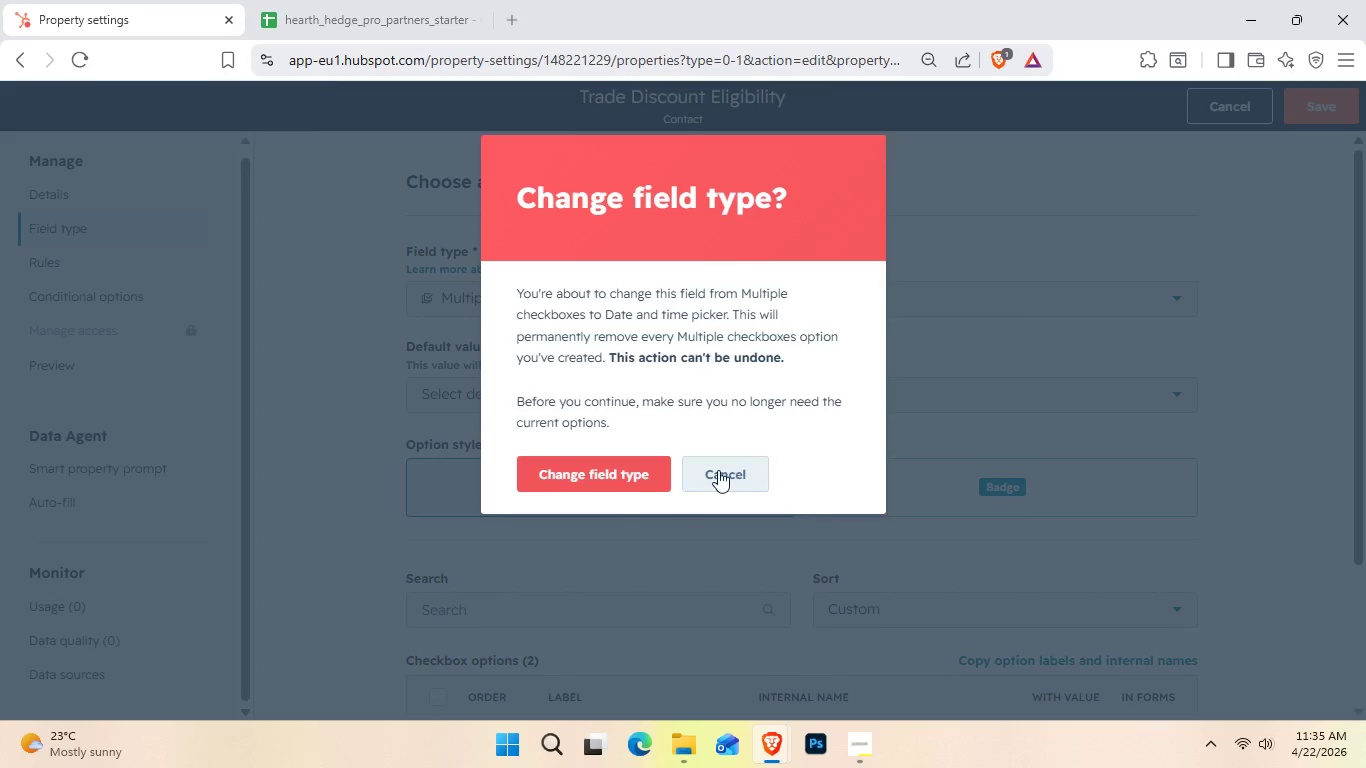 
left_click([718, 468])
 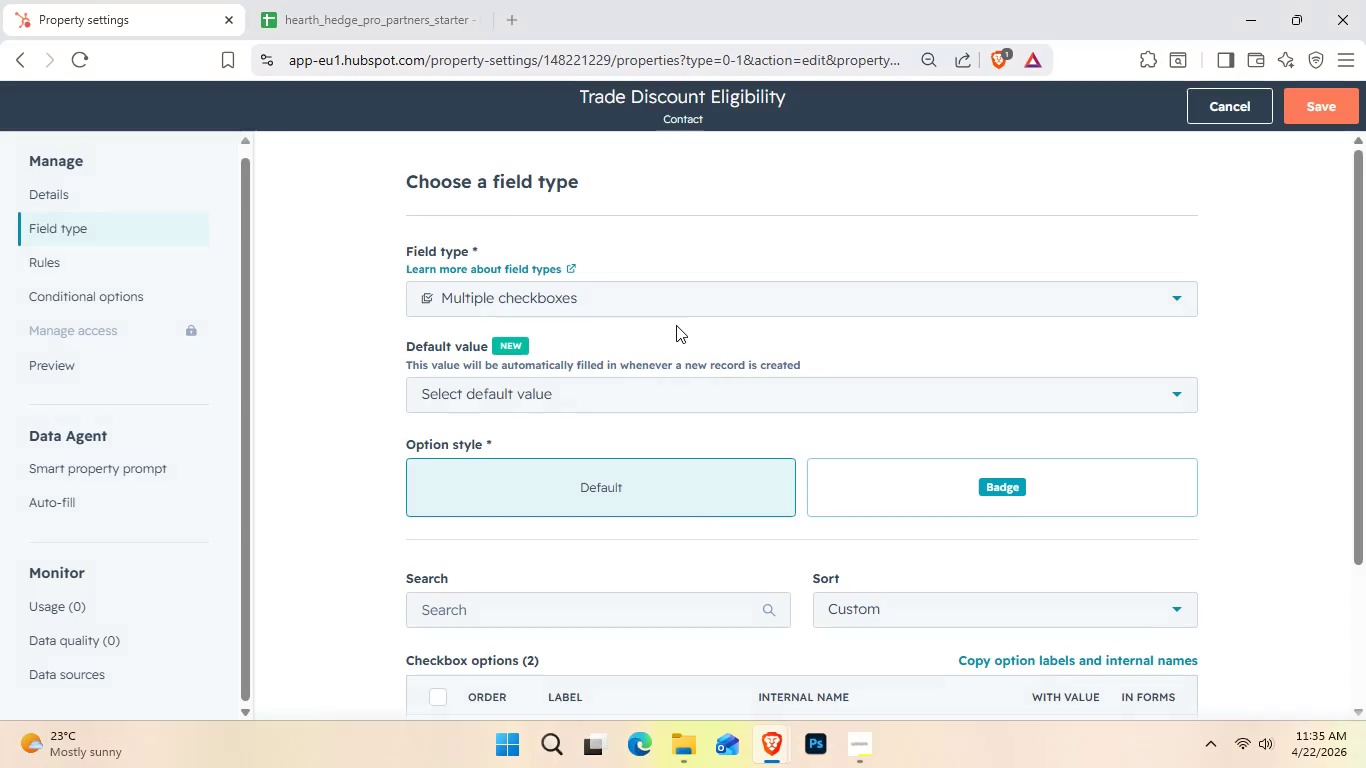 
left_click([671, 293])
 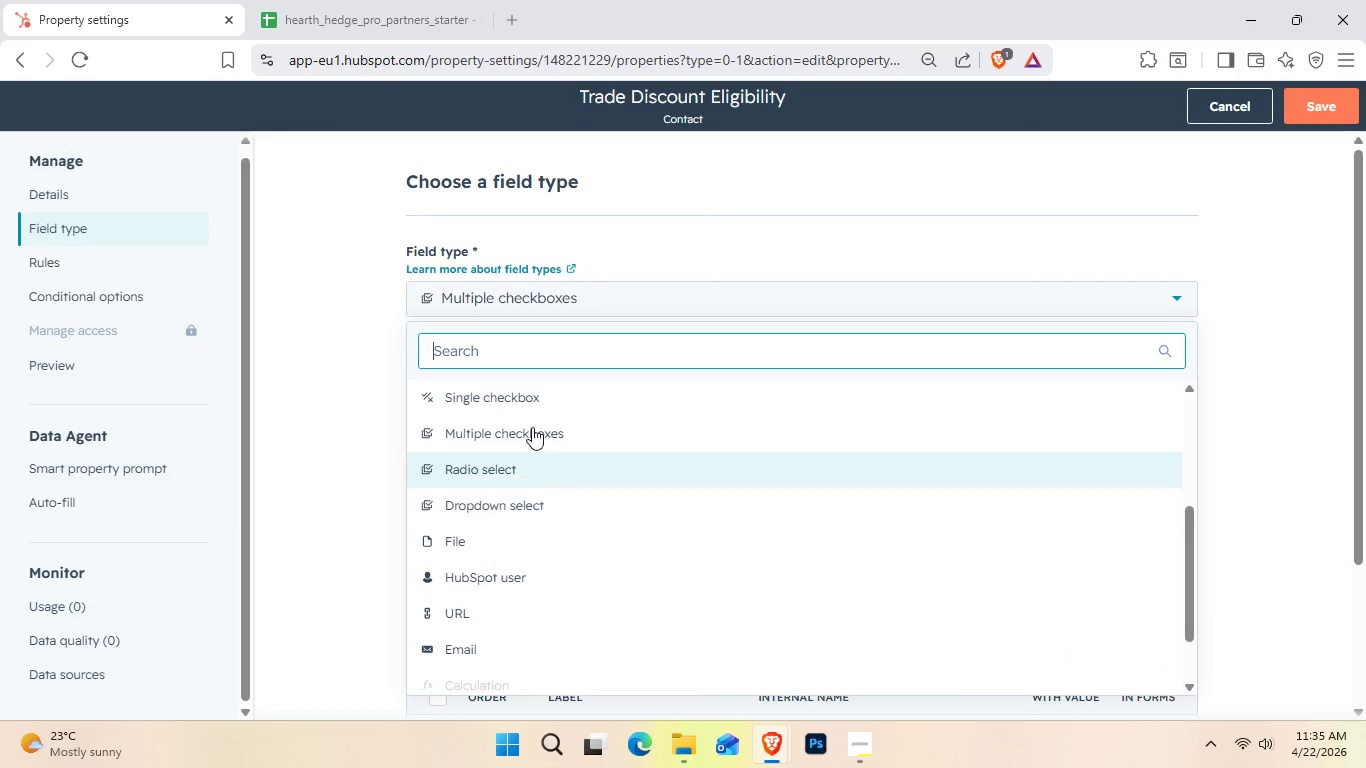 
left_click([529, 408])
 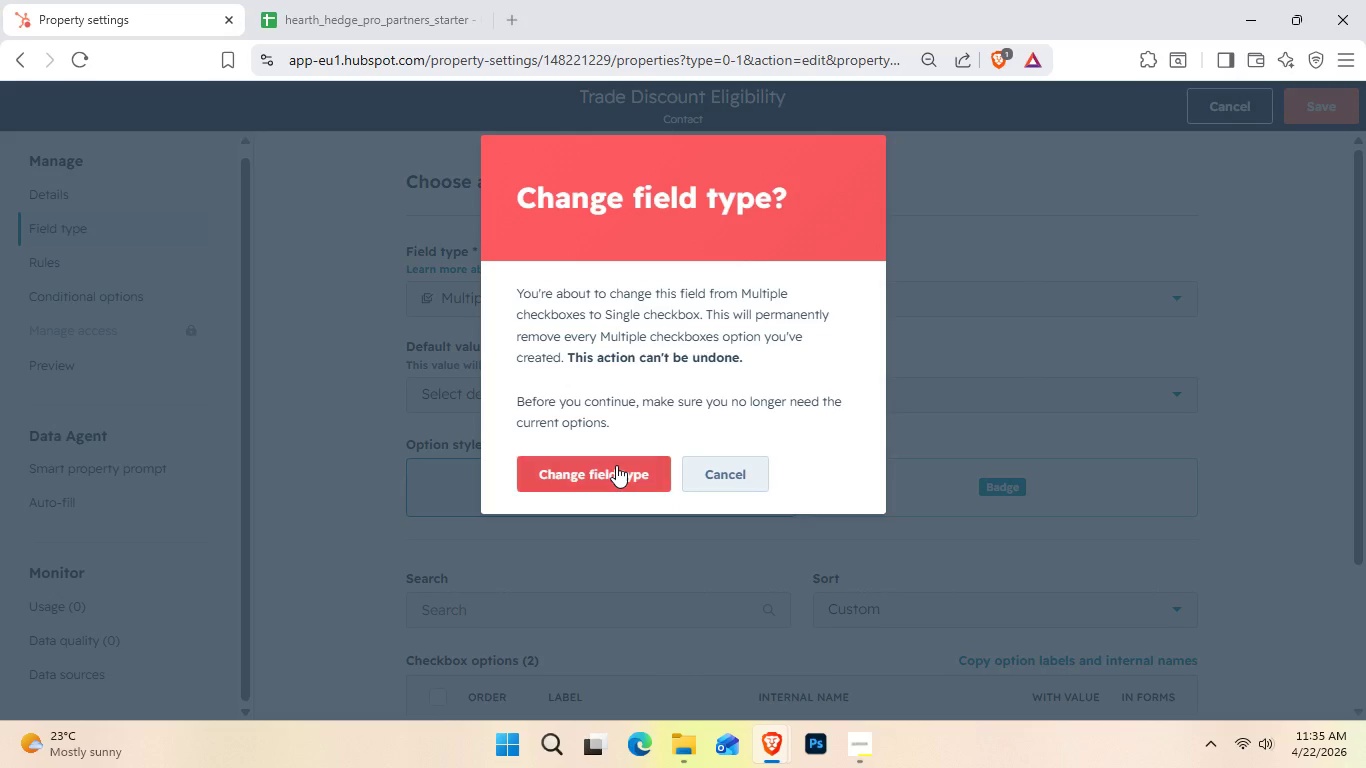 
left_click([616, 465])
 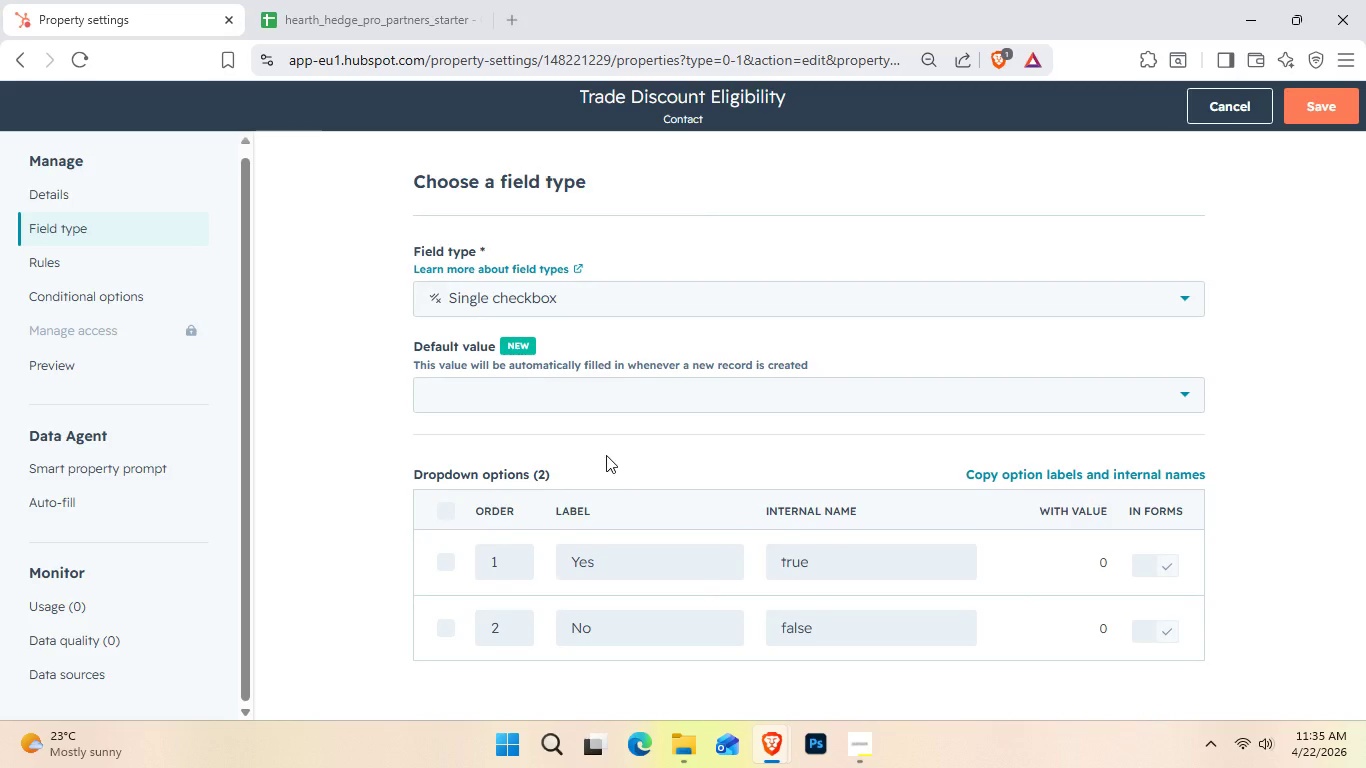 
left_click([570, 389])
 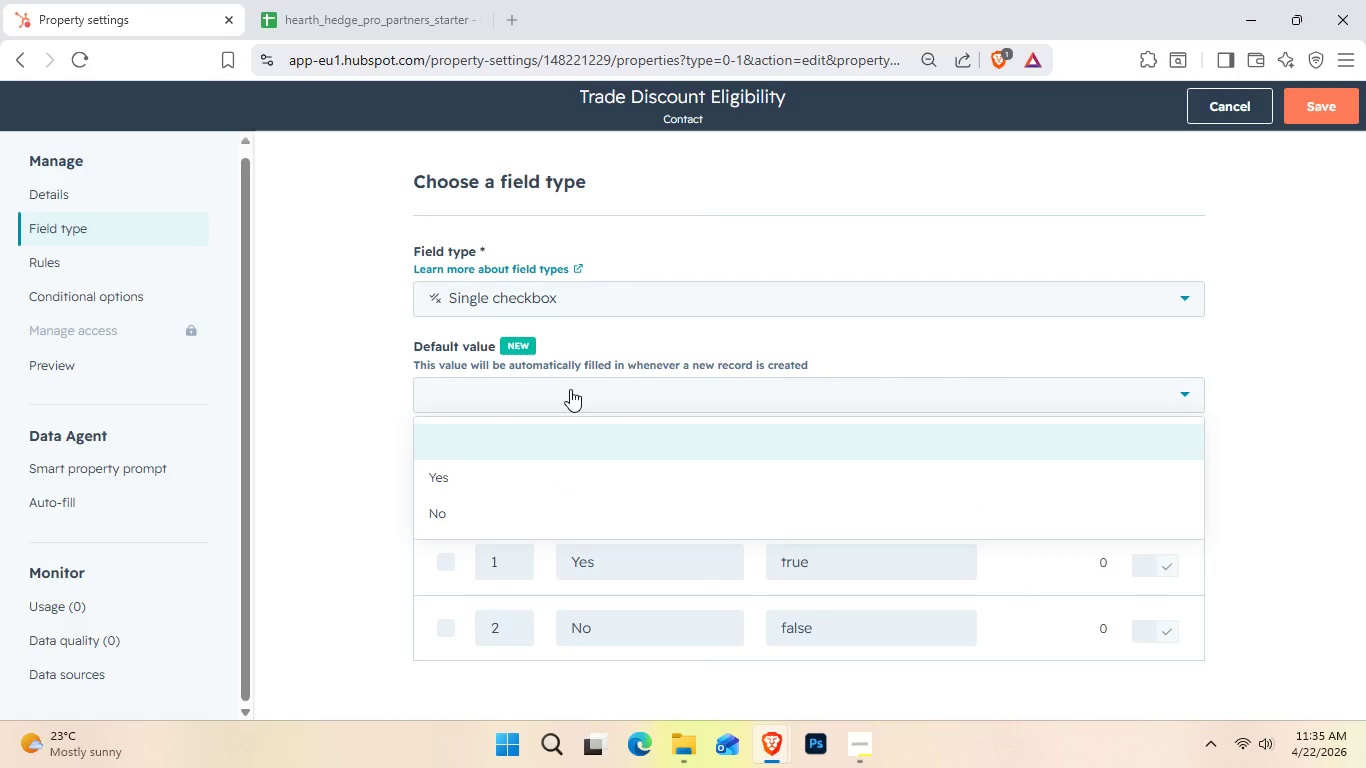 
left_click([570, 389])
 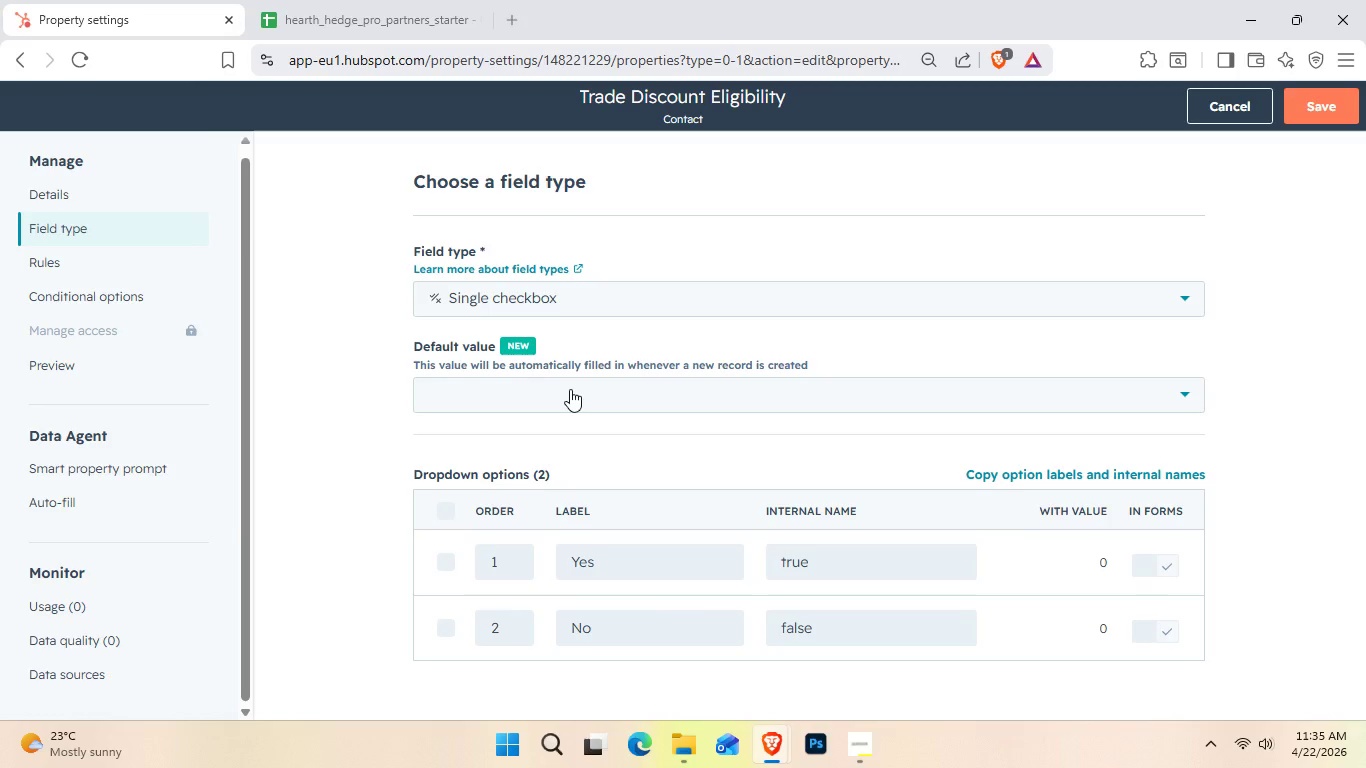 
scroll: coordinate [570, 394], scroll_direction: none, amount: 0.0
 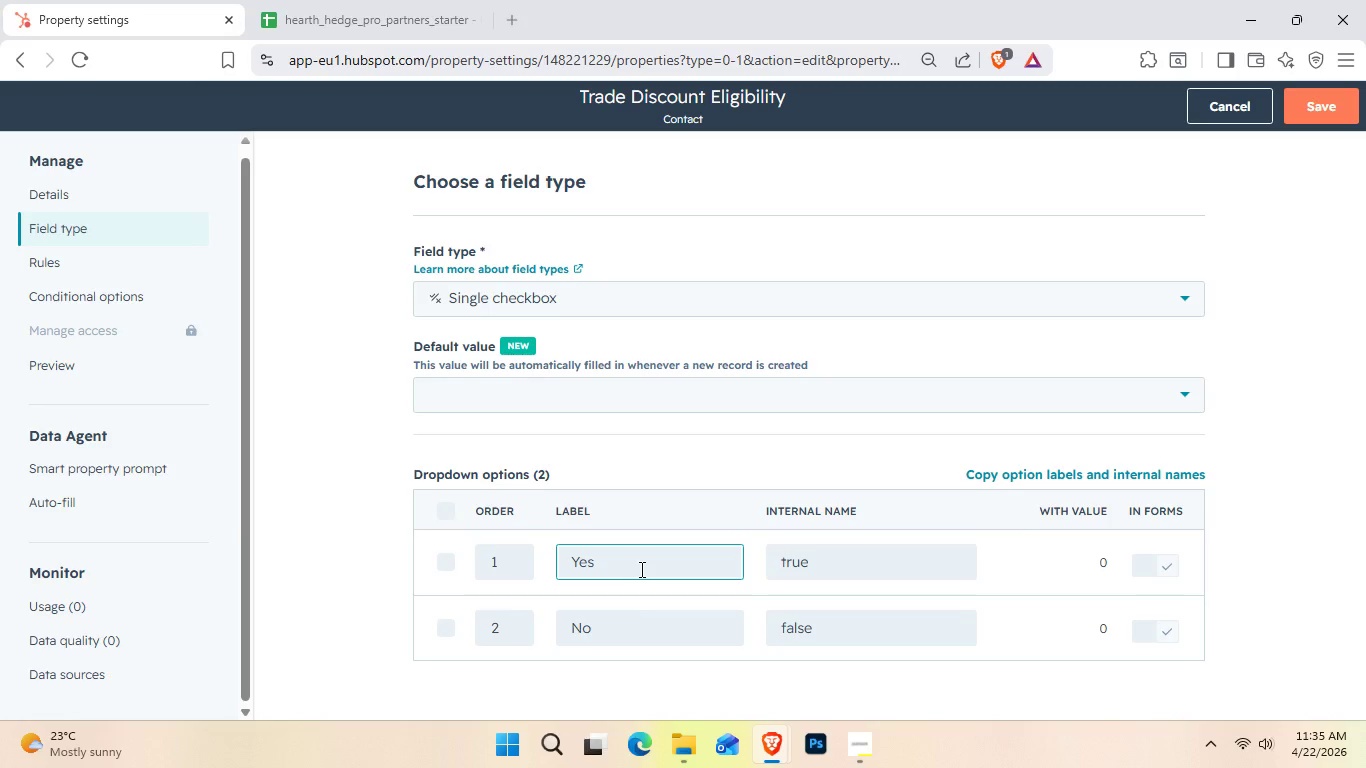 
double_click([640, 569])
 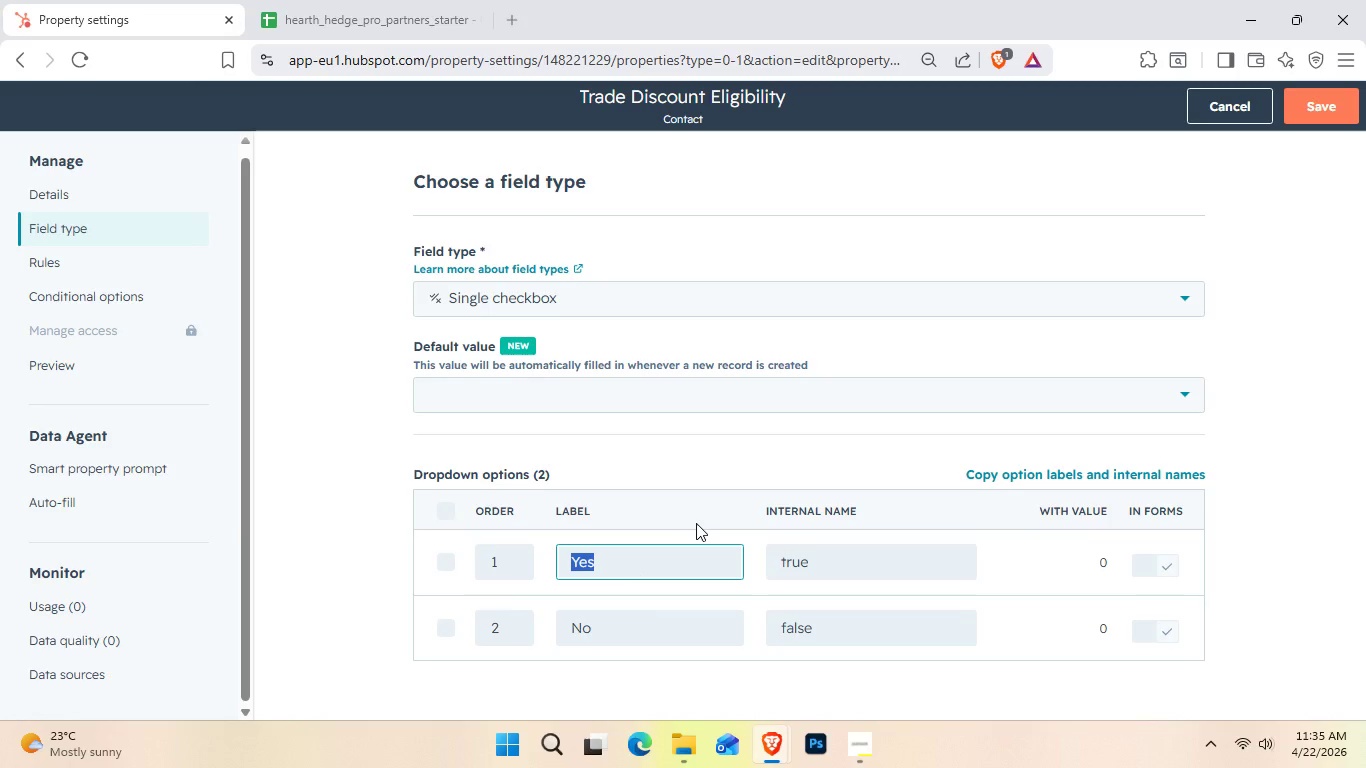 
key(Backspace)
 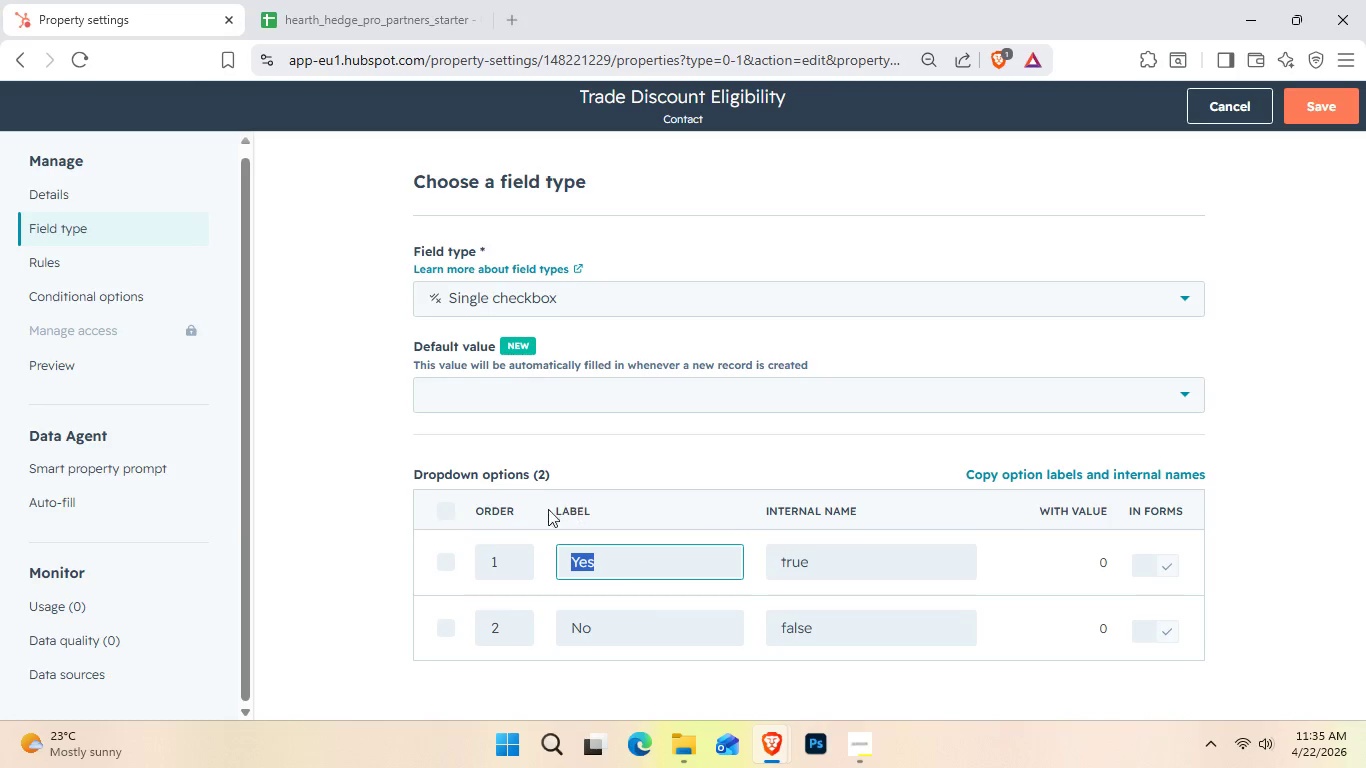 
left_click([451, 519])
 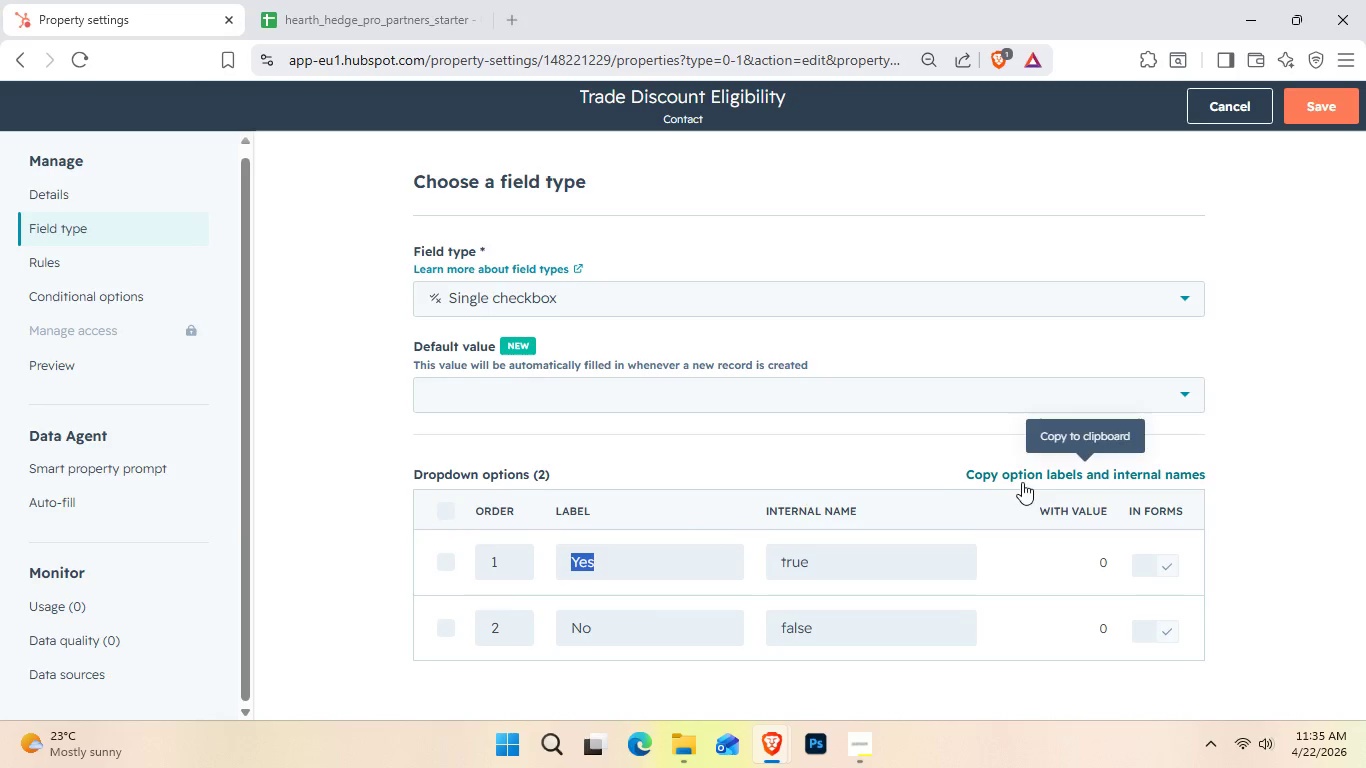 
left_click_drag(start_coordinate=[590, 556], to_coordinate=[584, 559])
 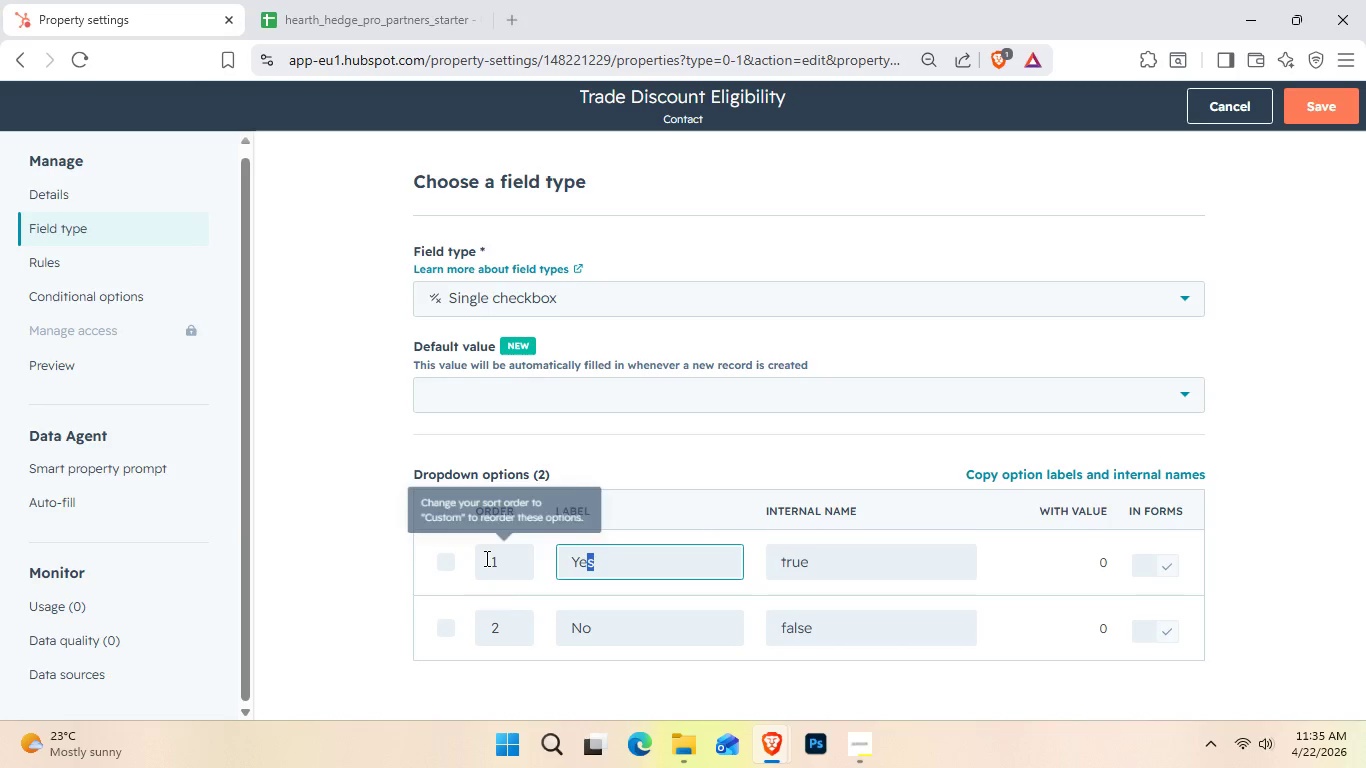 
left_click([486, 560])
 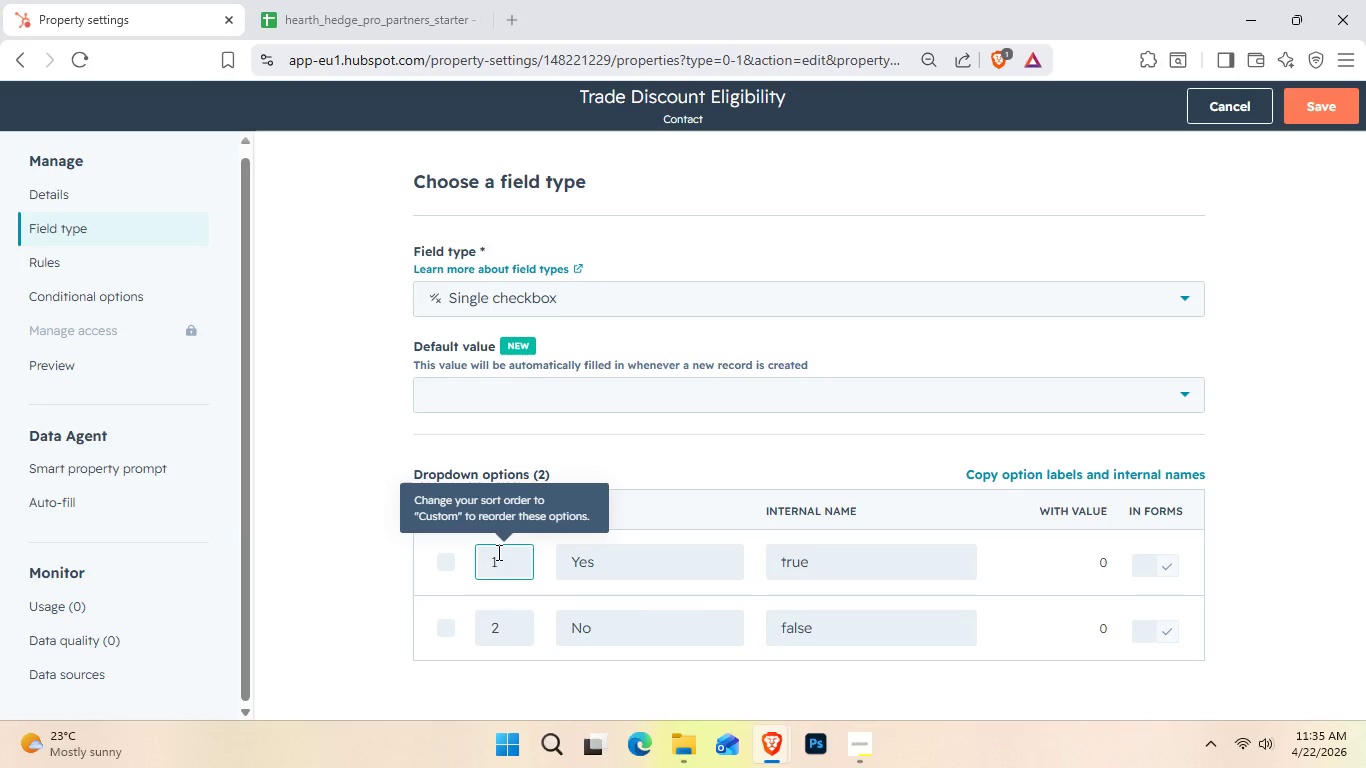 
wait(7.25)
 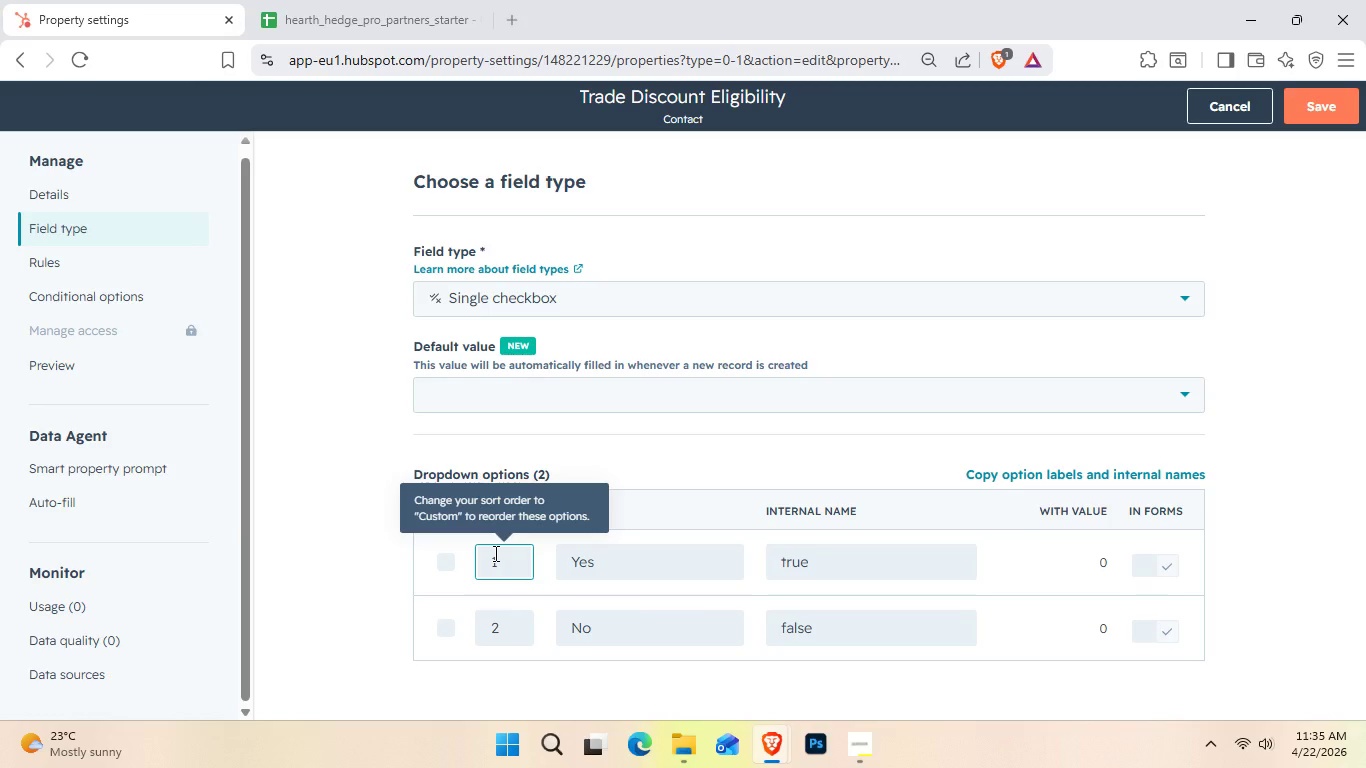 
left_click([589, 558])
 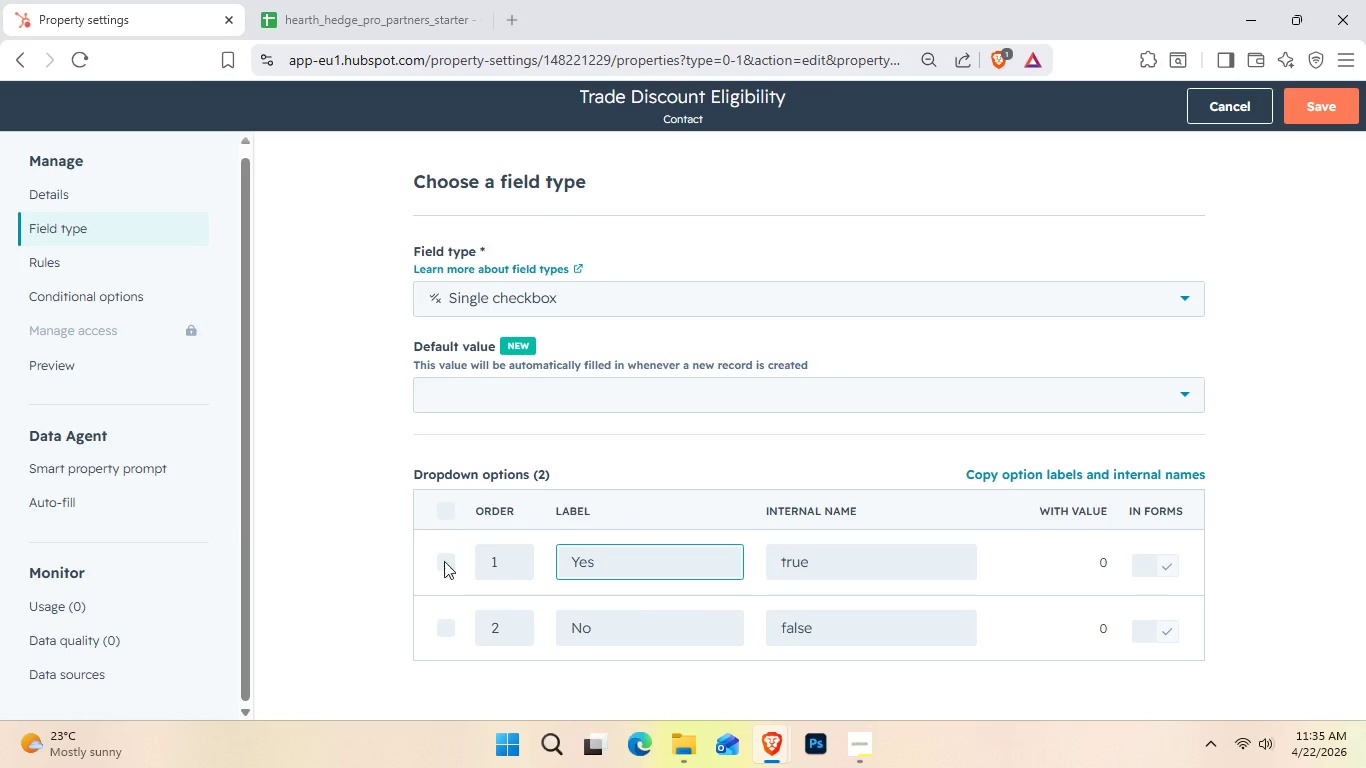 
wait(10.66)
 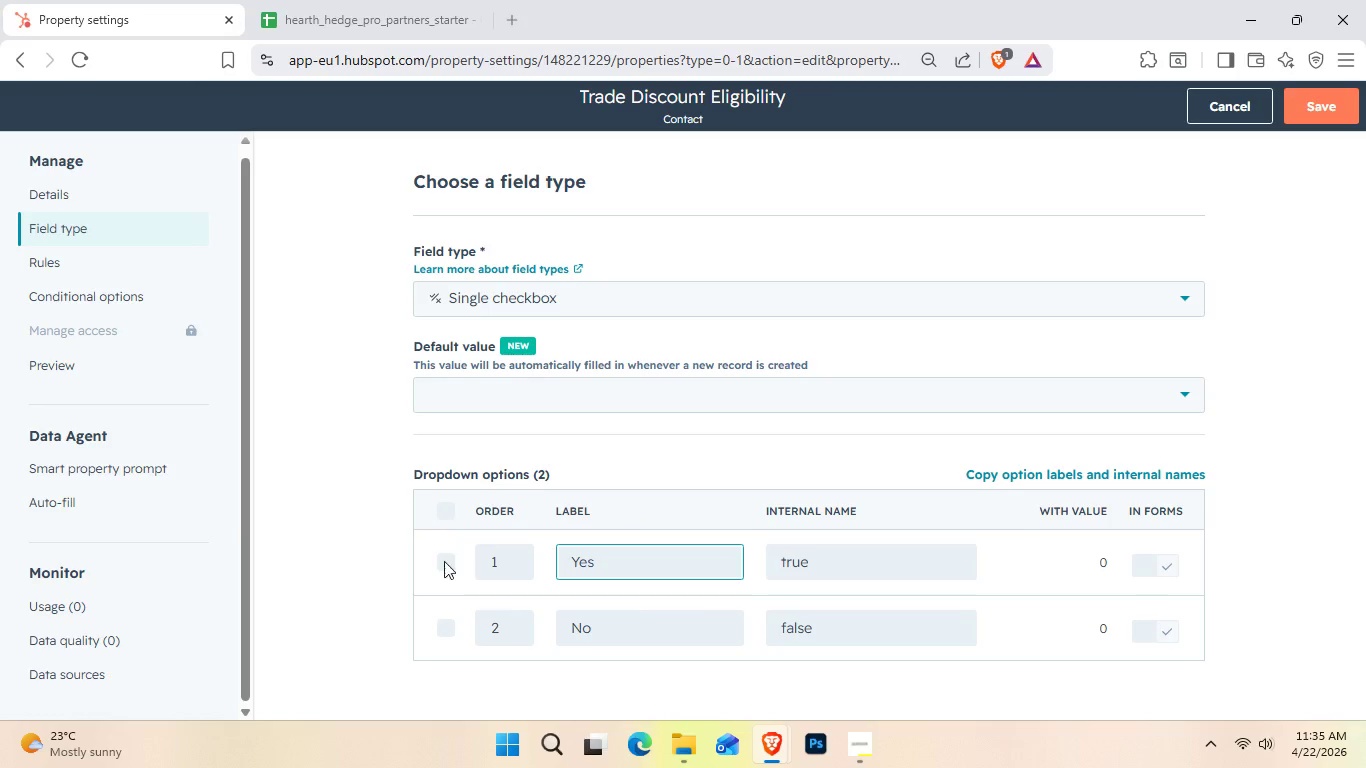 
left_click([1139, 568])
 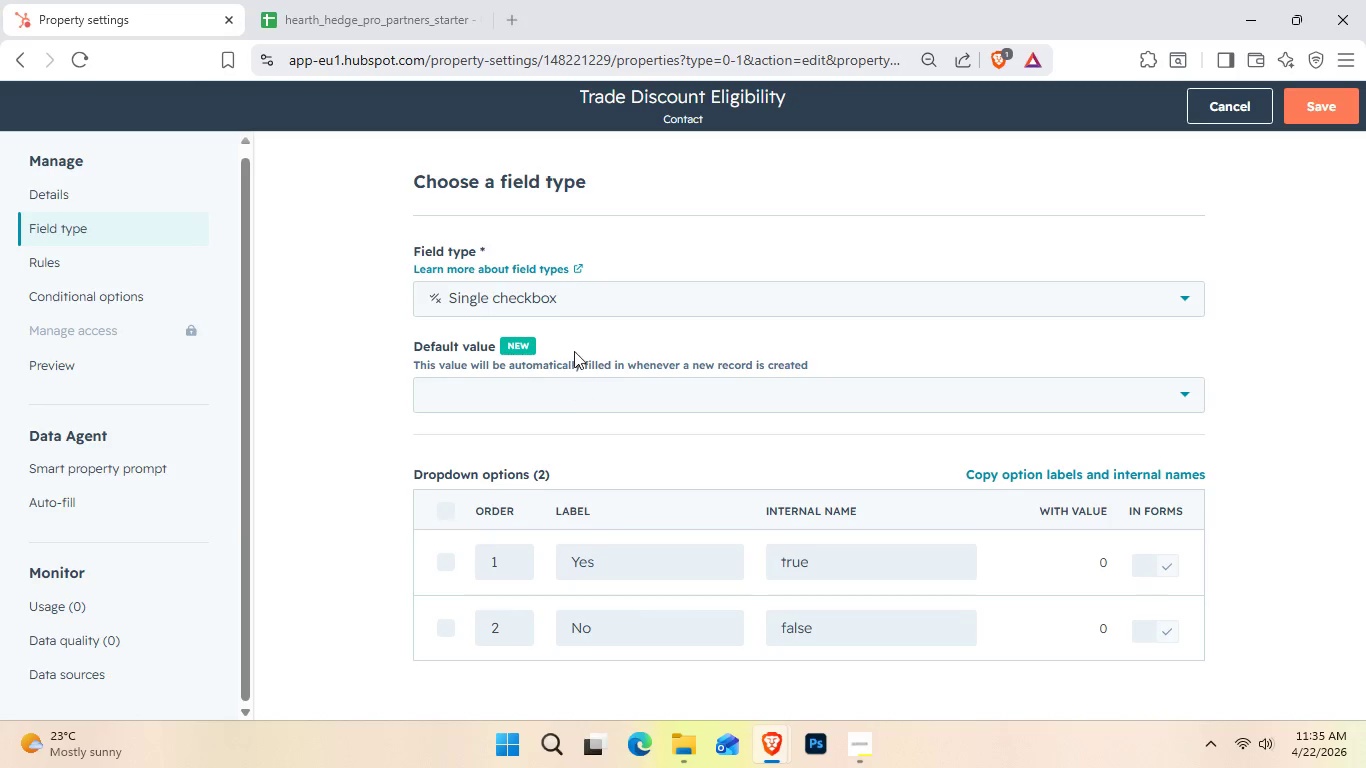 
scroll: coordinate [748, 419], scroll_direction: down, amount: 1.0
 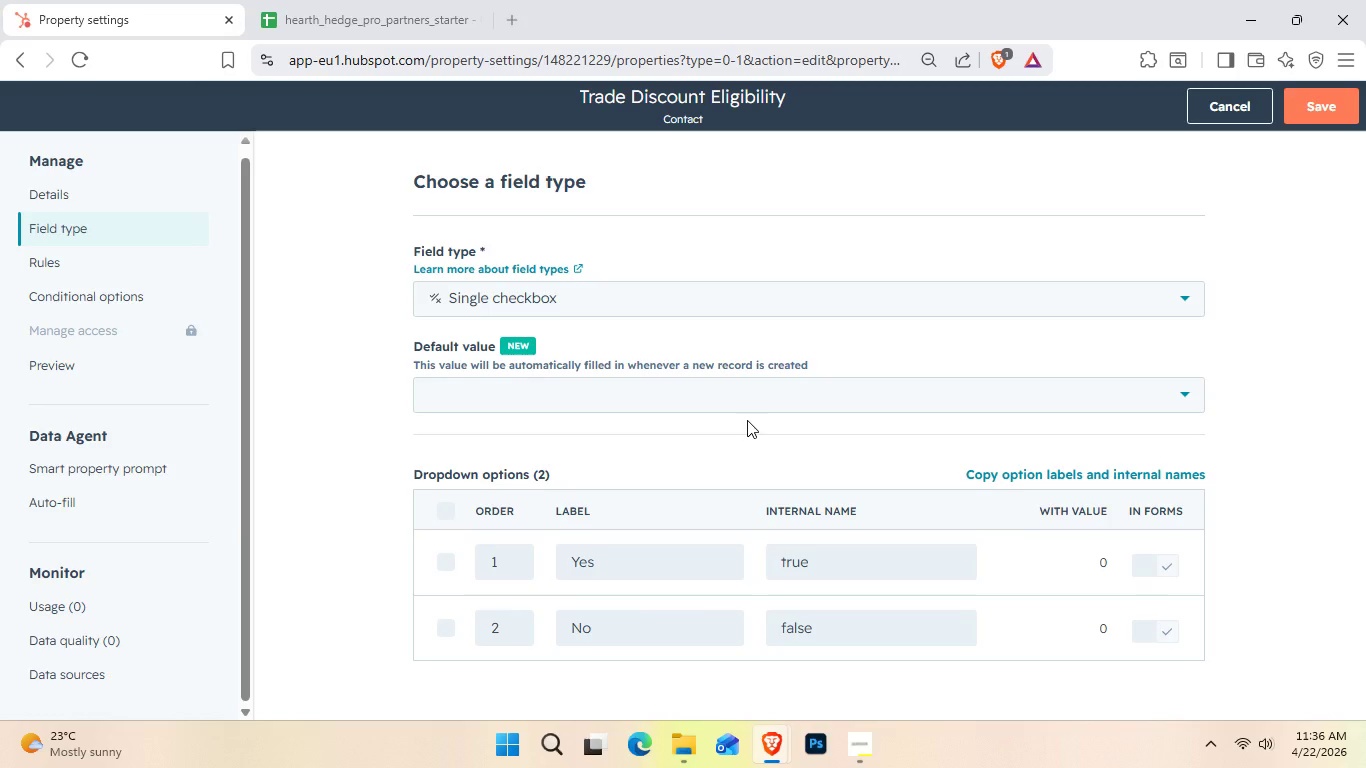 
wait(59.04)
 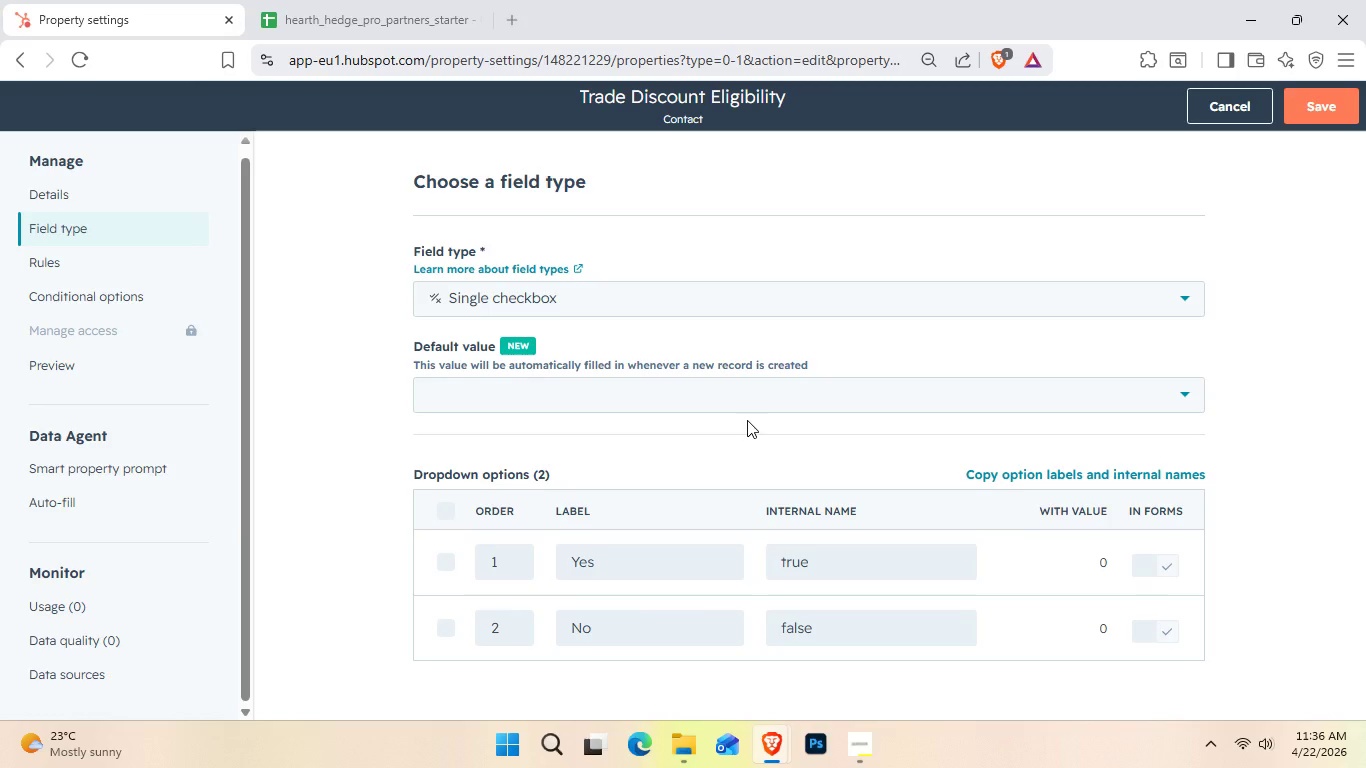 
scroll: coordinate [792, 424], scroll_direction: up, amount: 2.0
 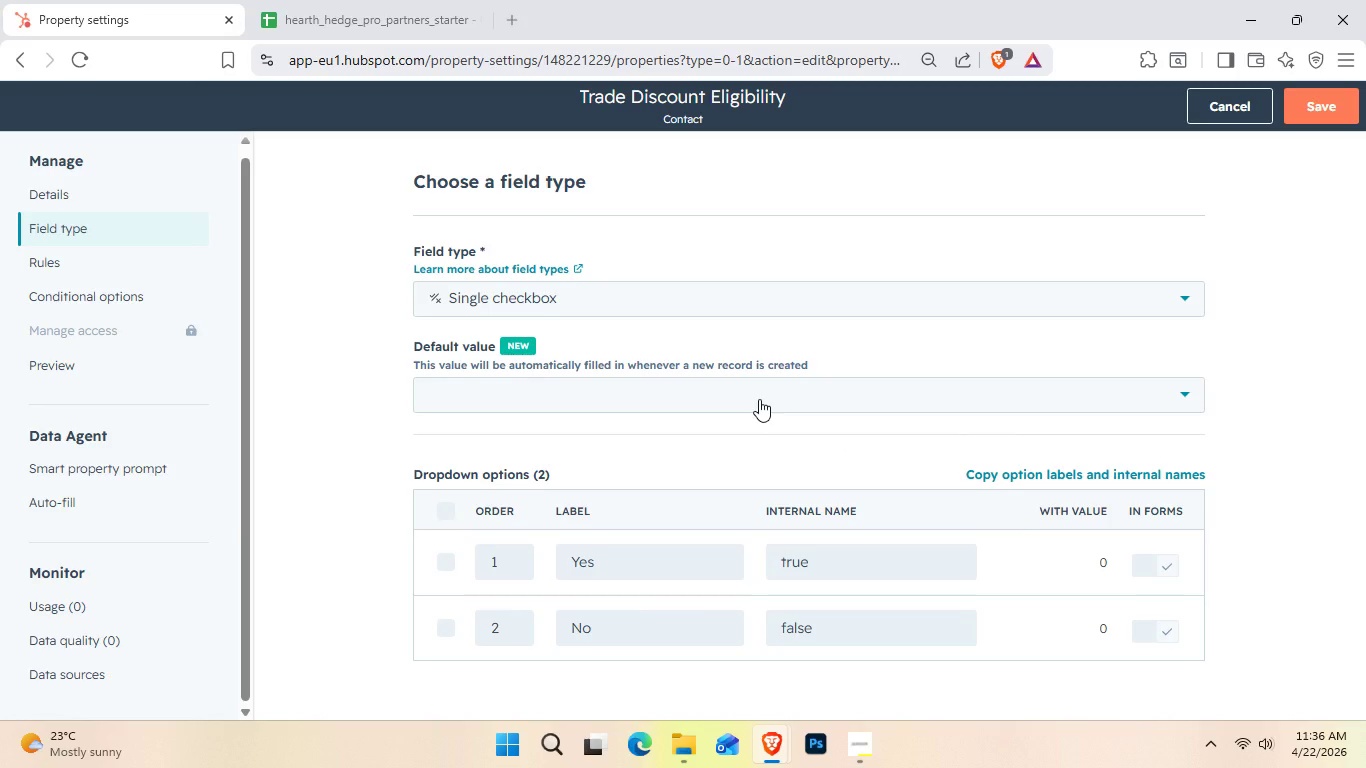 
wait(14.22)
 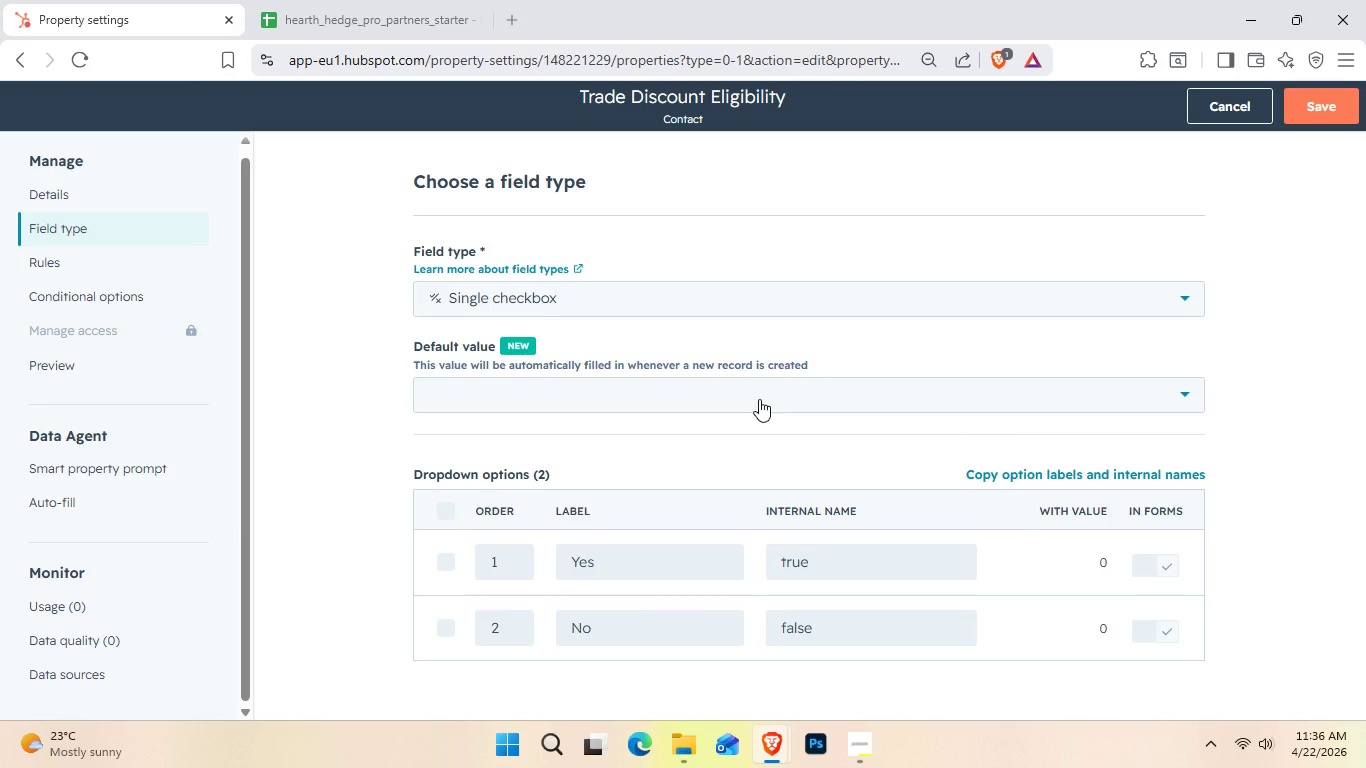 
left_click([757, 400])
 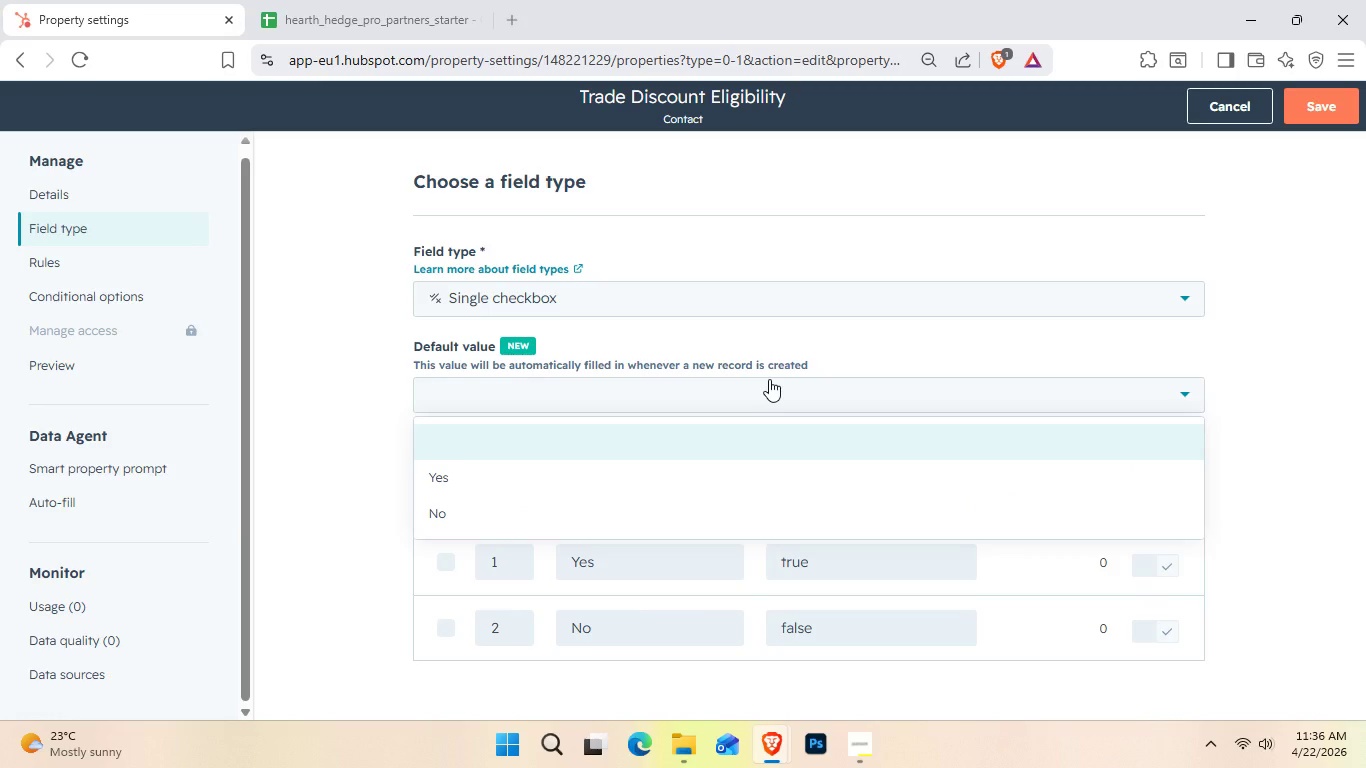 
left_click([767, 379])
 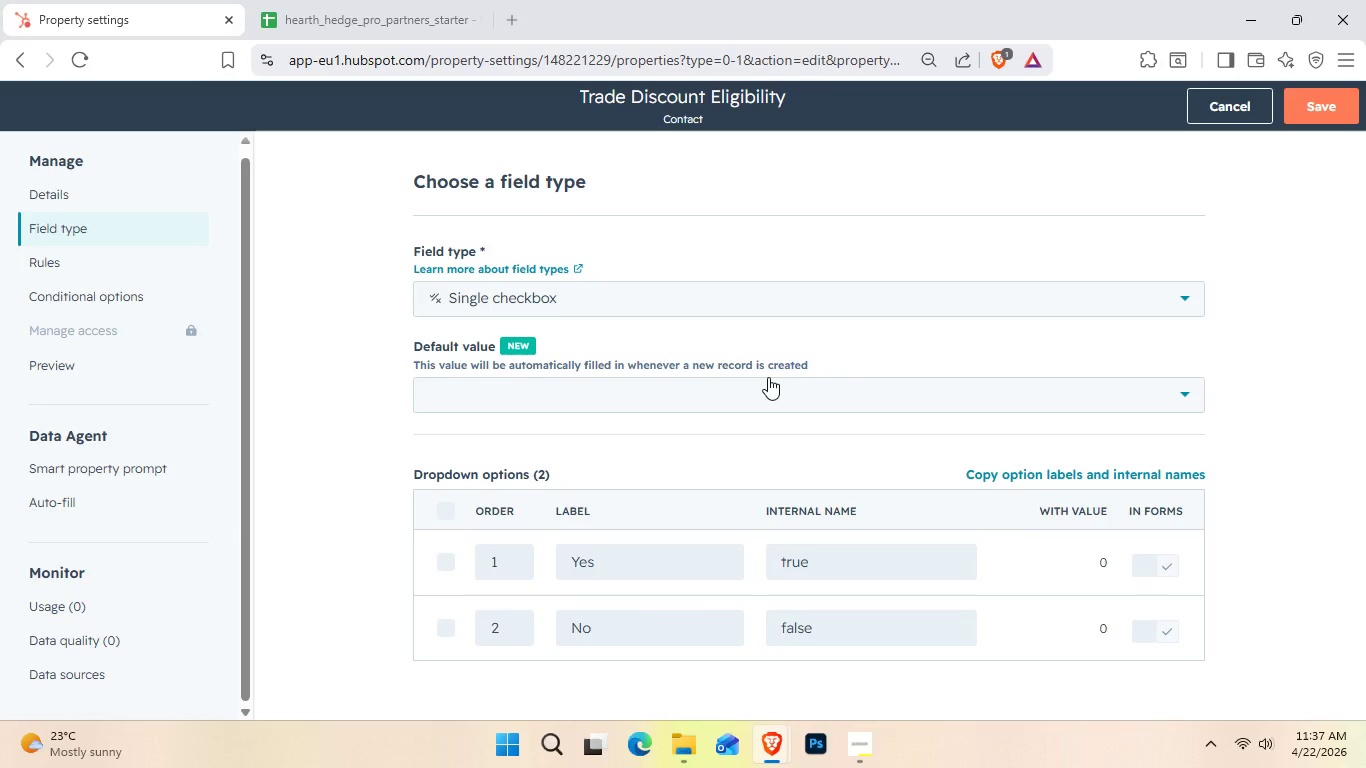 
wait(9.78)
 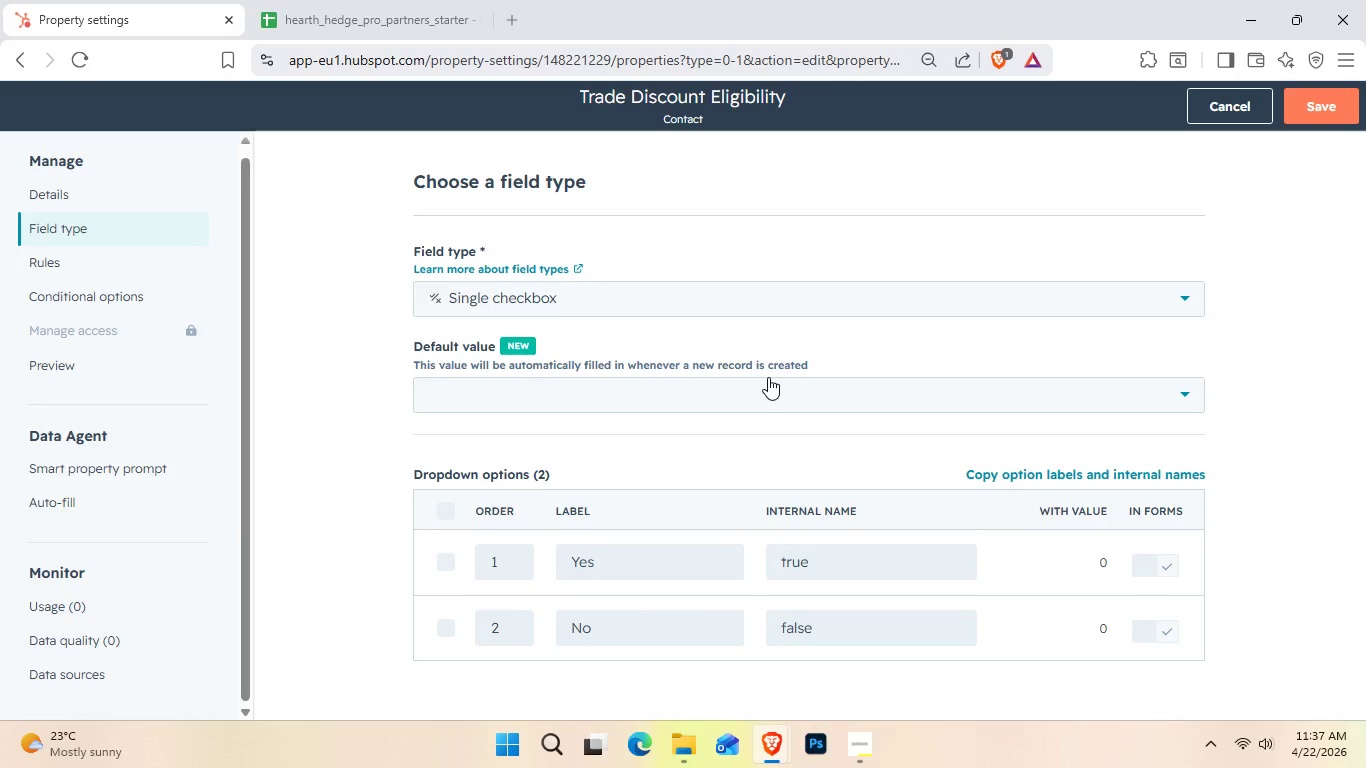 
scroll: coordinate [812, 376], scroll_direction: down, amount: 2.0
 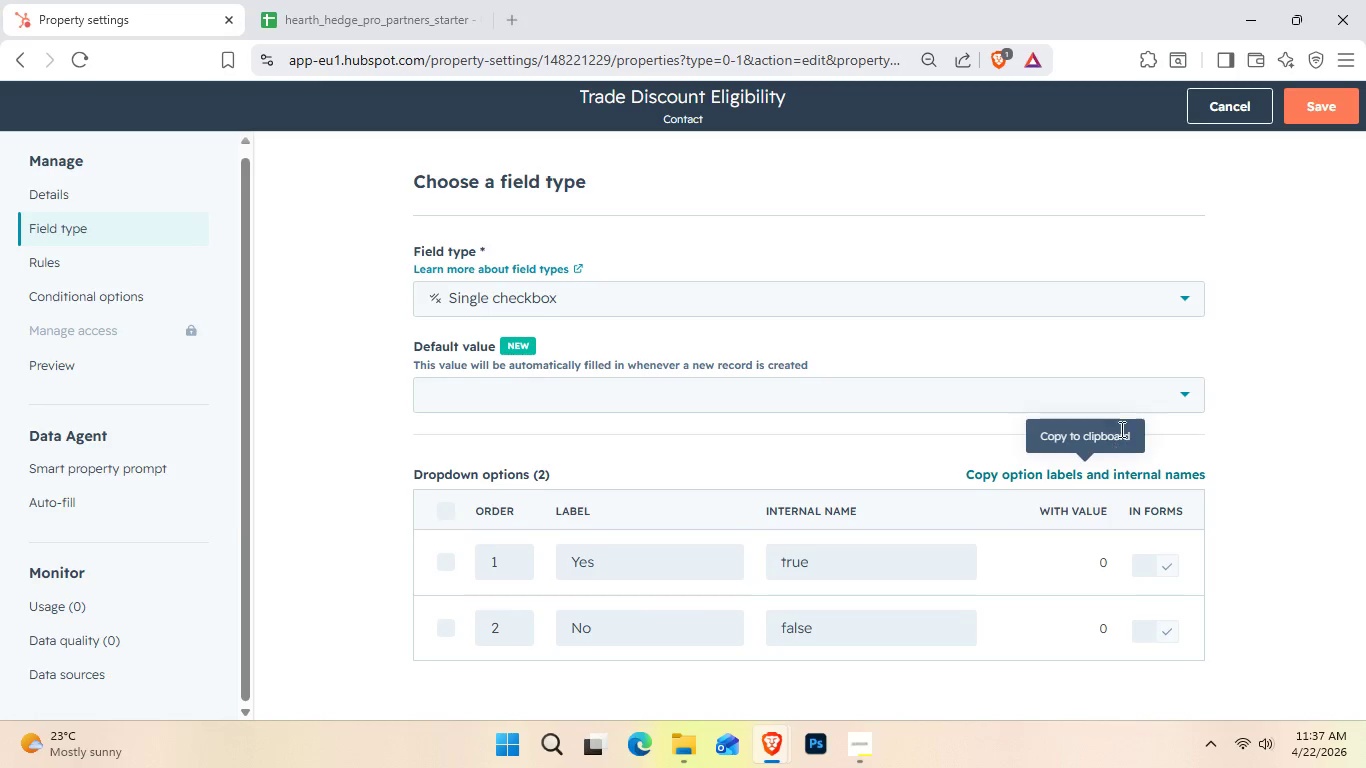 
left_click([1135, 399])
 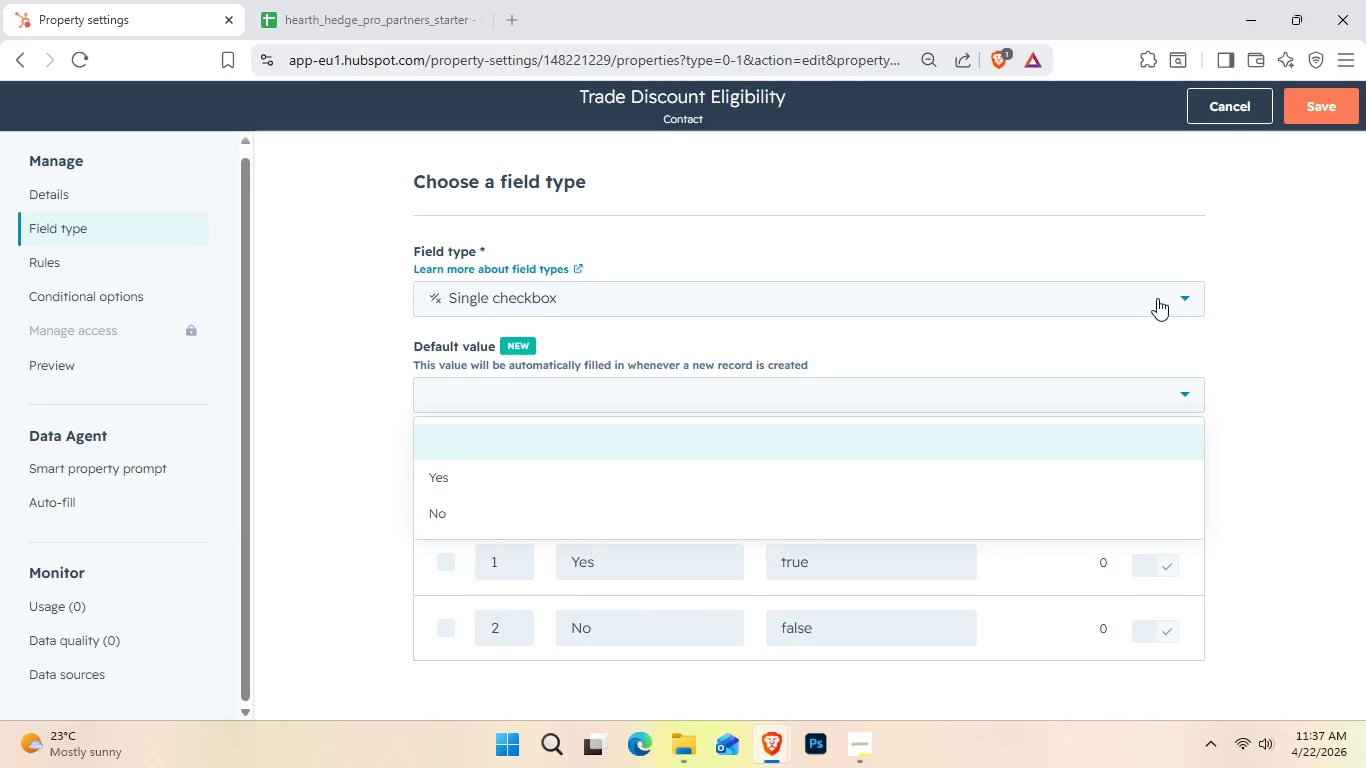 
left_click([1159, 284])
 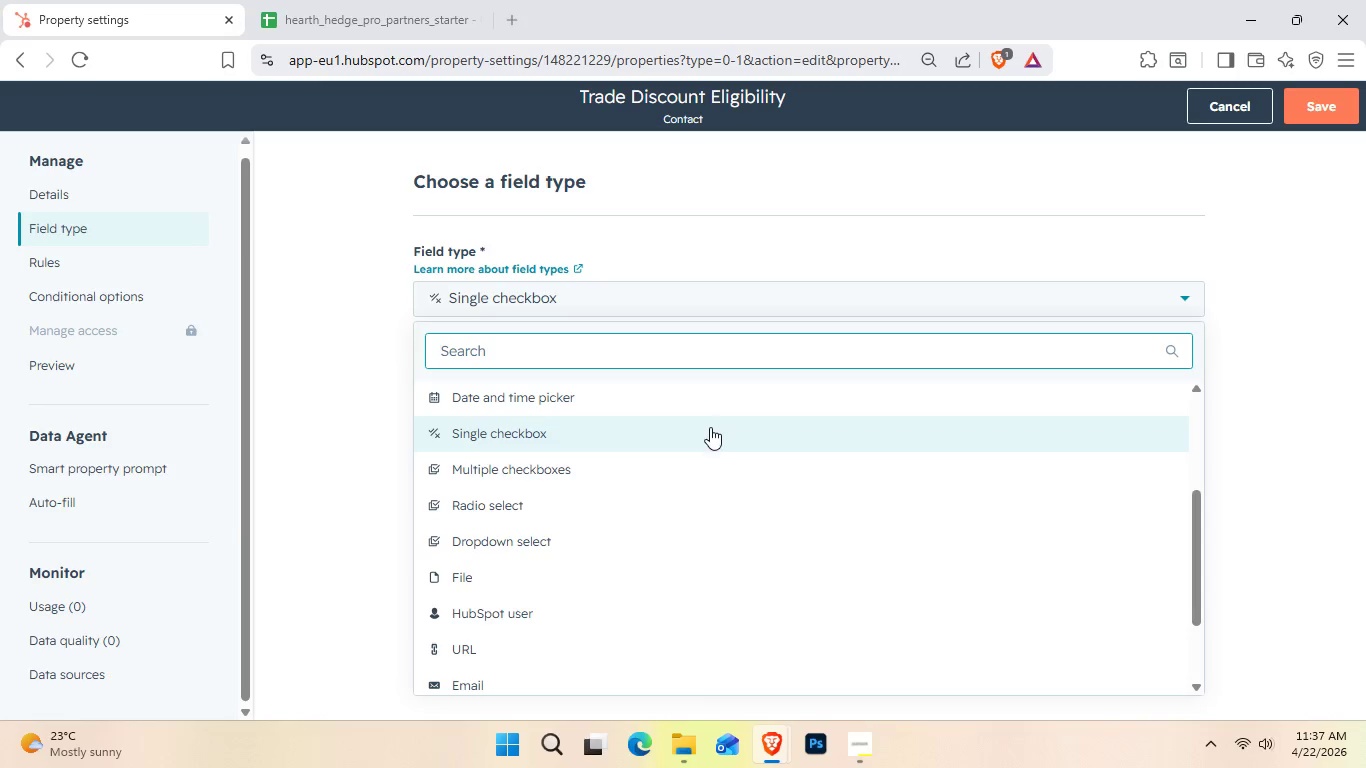 
left_click([680, 465])
 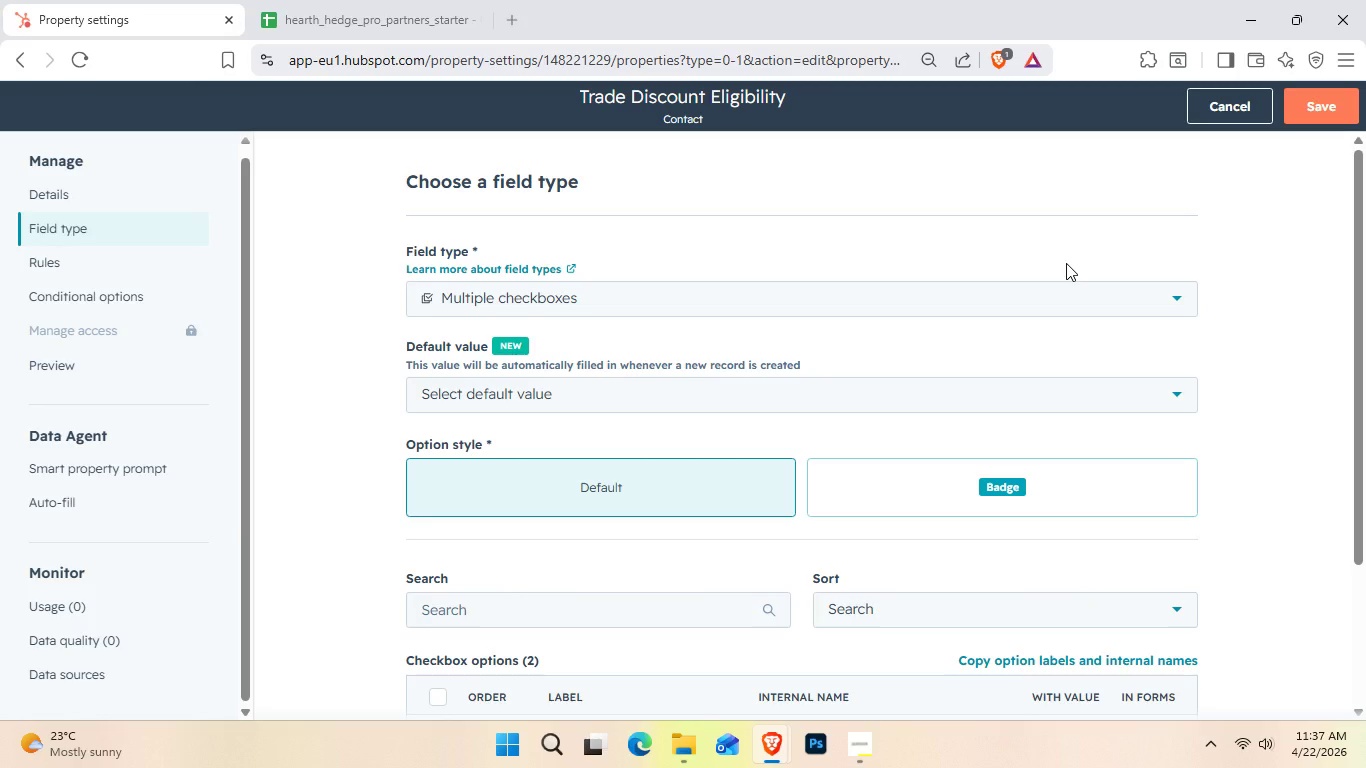 
wait(46.34)
 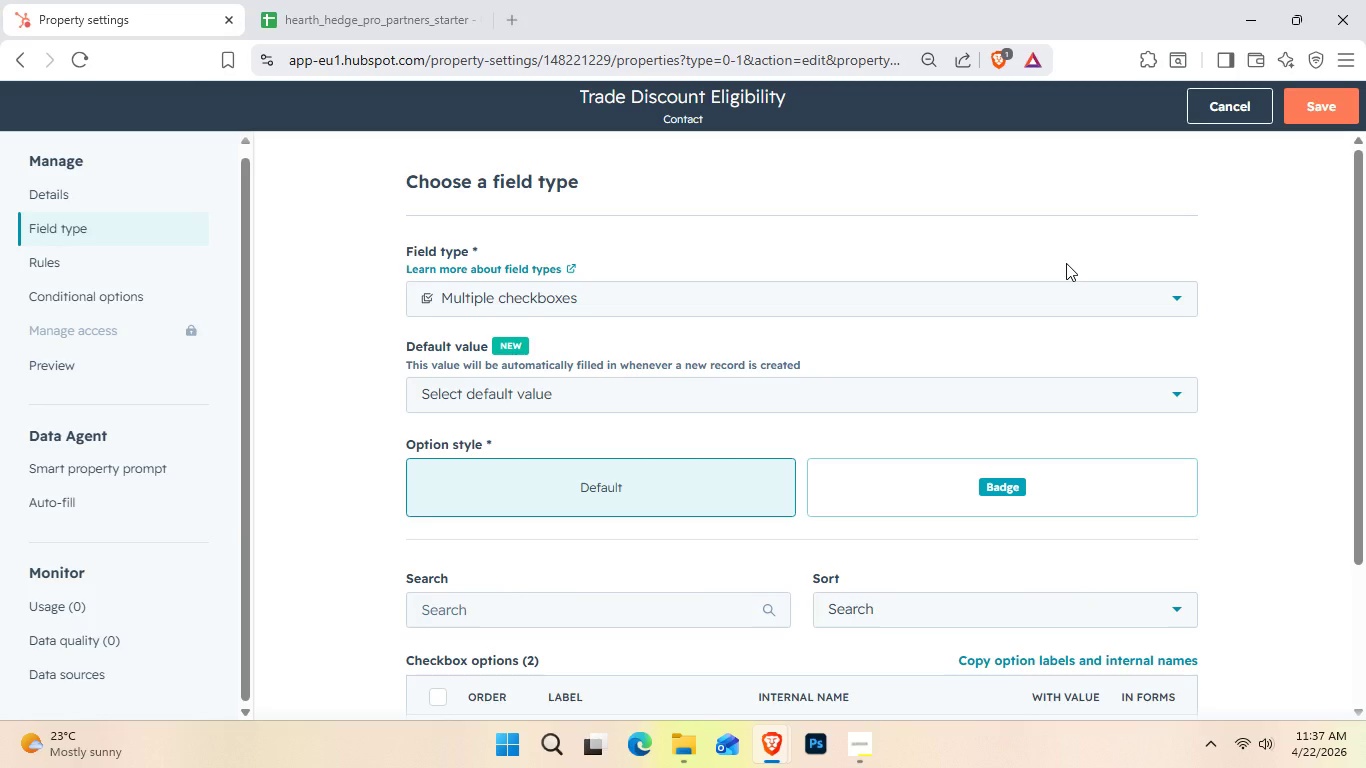 
scroll: coordinate [1277, 357], scroll_direction: down, amount: 3.0
 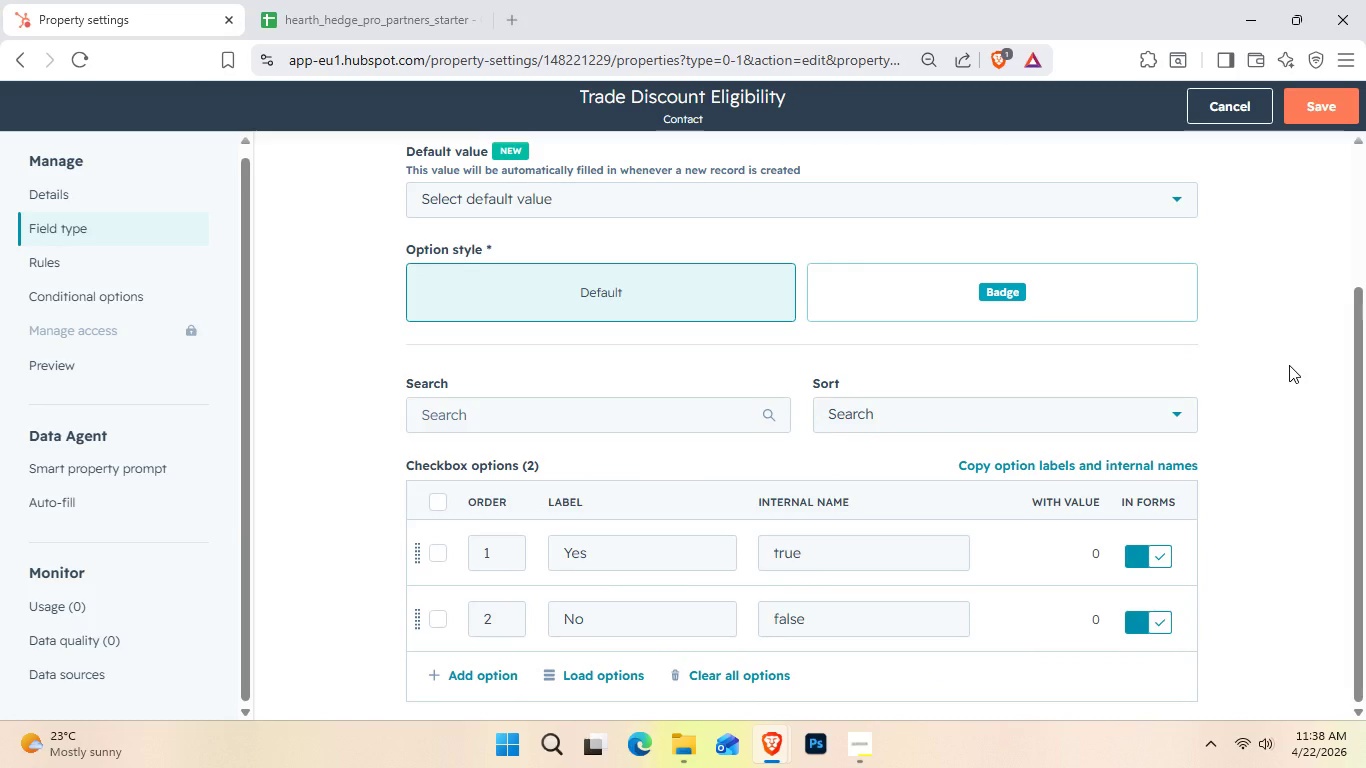 
wait(14.21)
 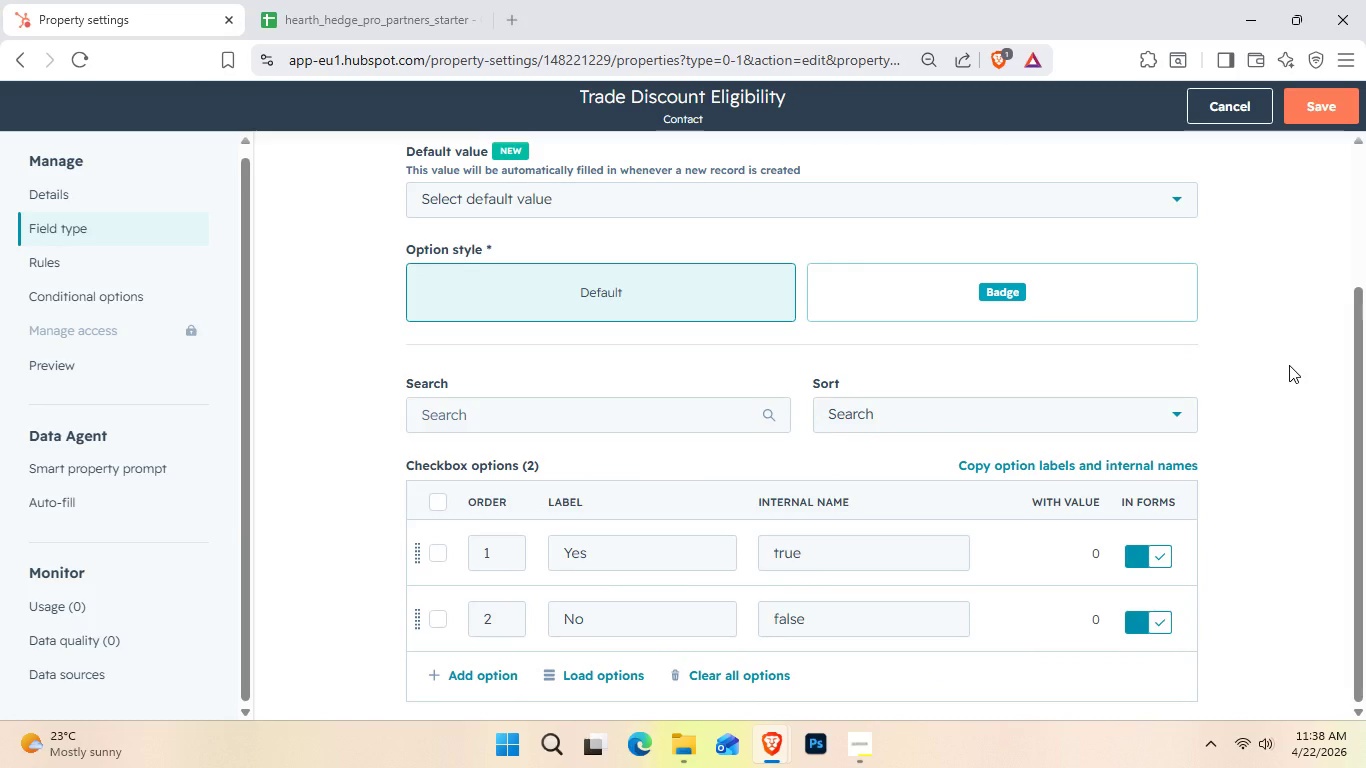 
scroll: coordinate [1158, 270], scroll_direction: none, amount: 0.0
 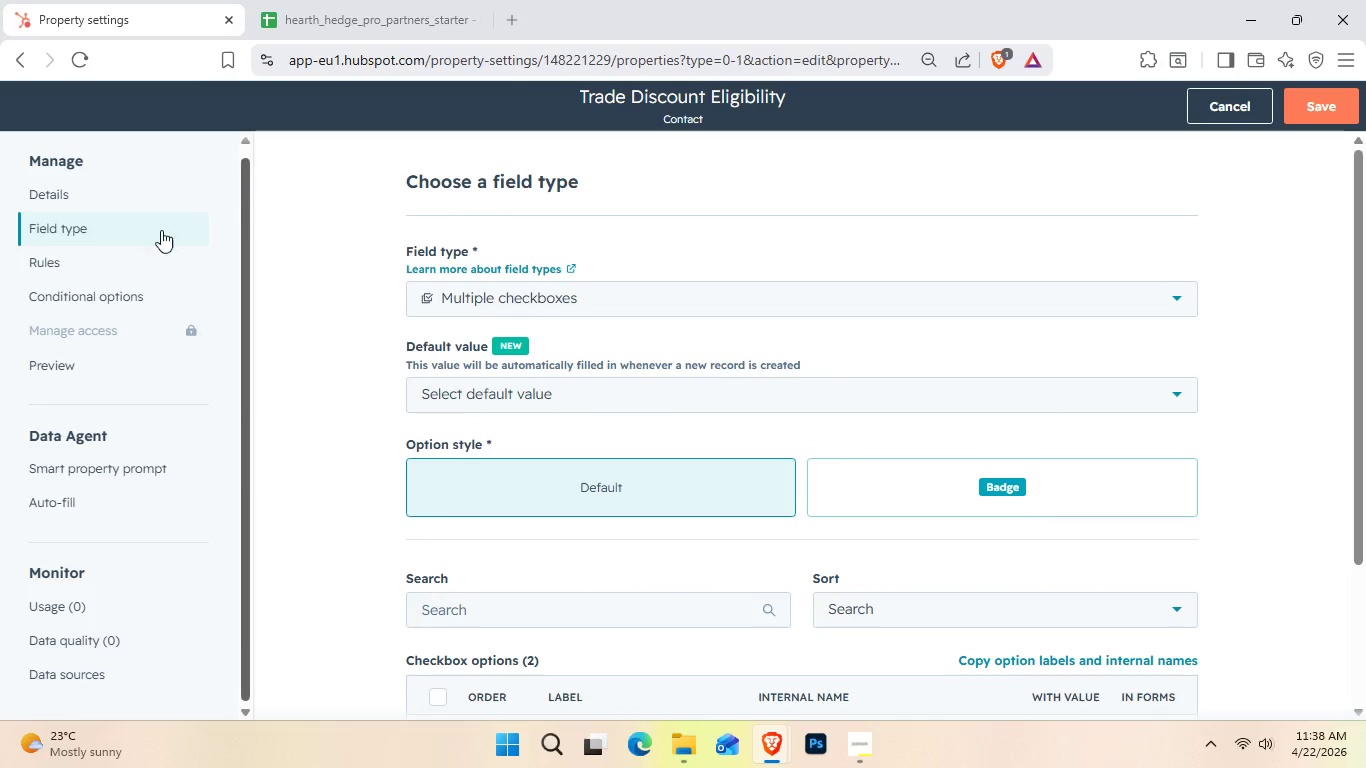 
left_click([51, 258])
 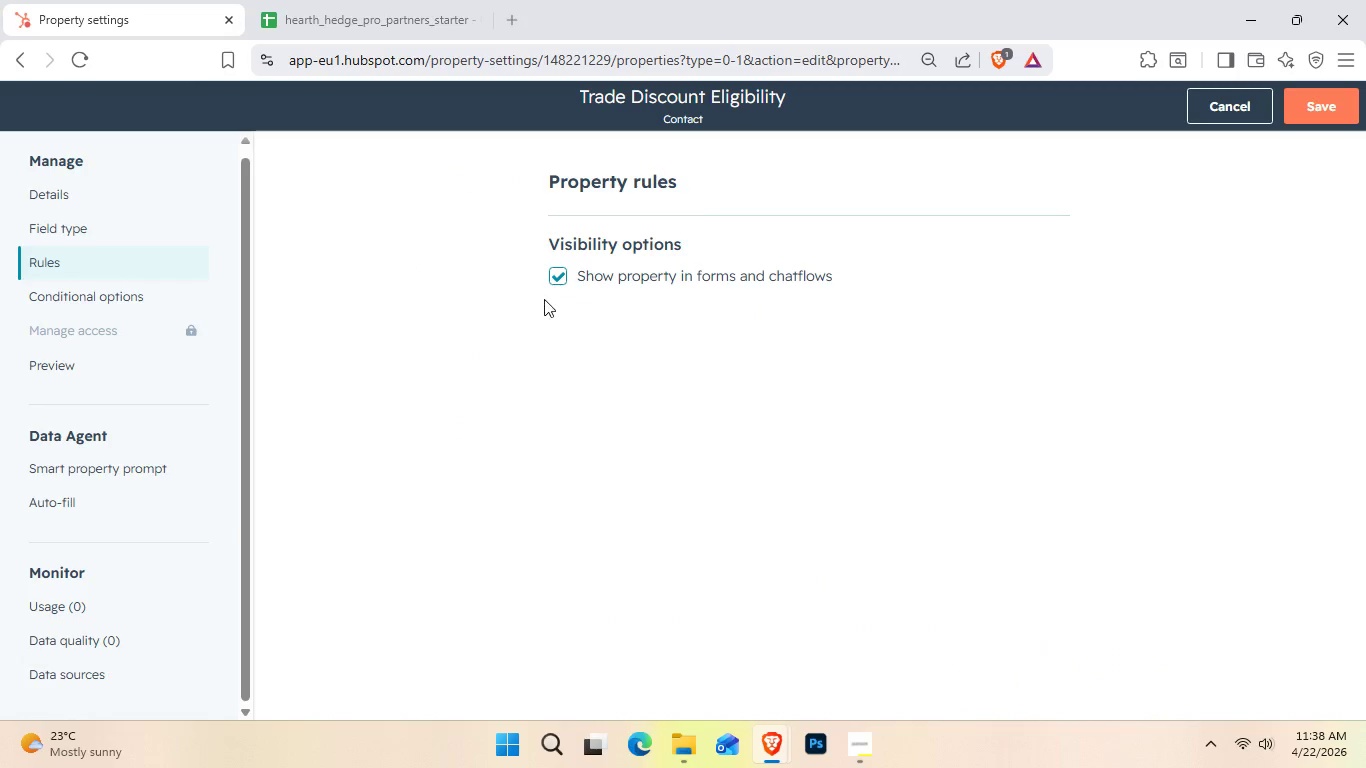 
left_click([557, 279])
 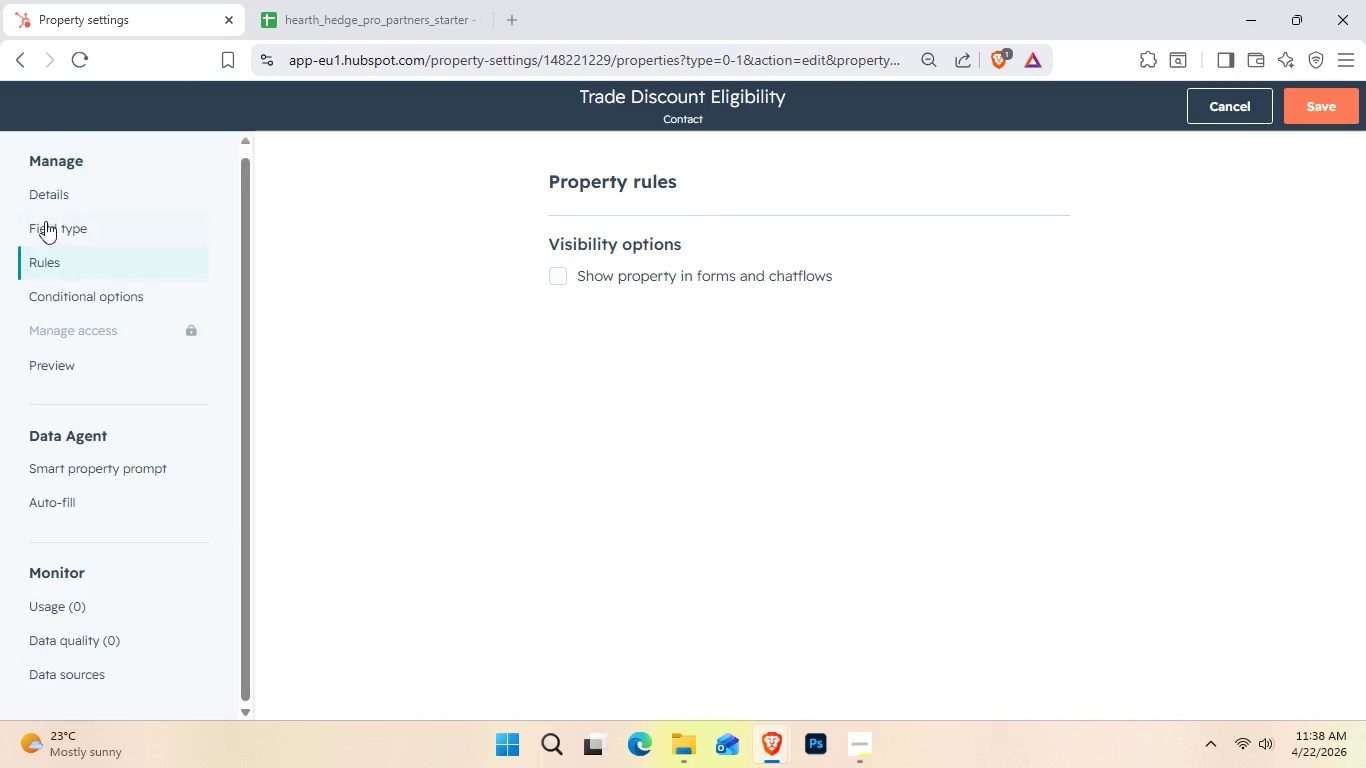 
left_click([44, 213])
 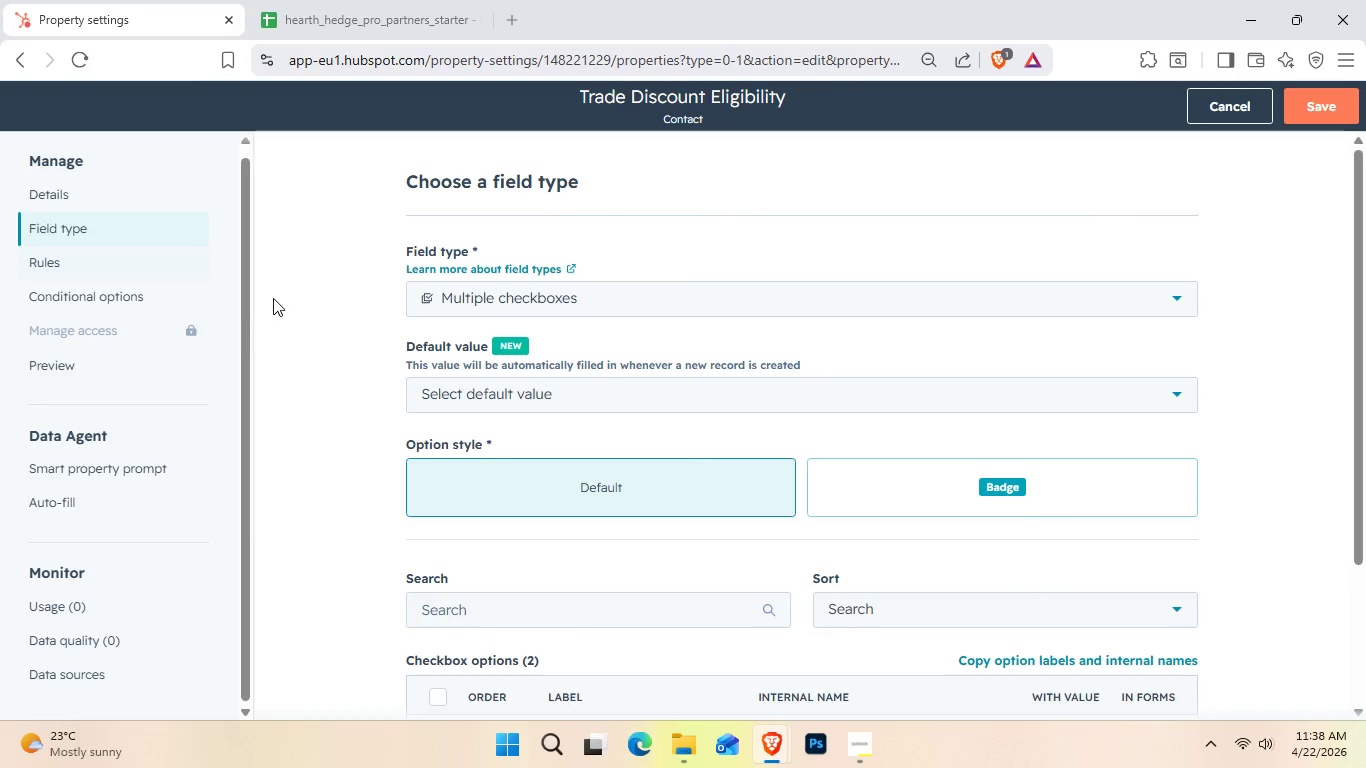 
scroll: coordinate [277, 299], scroll_direction: none, amount: 0.0
 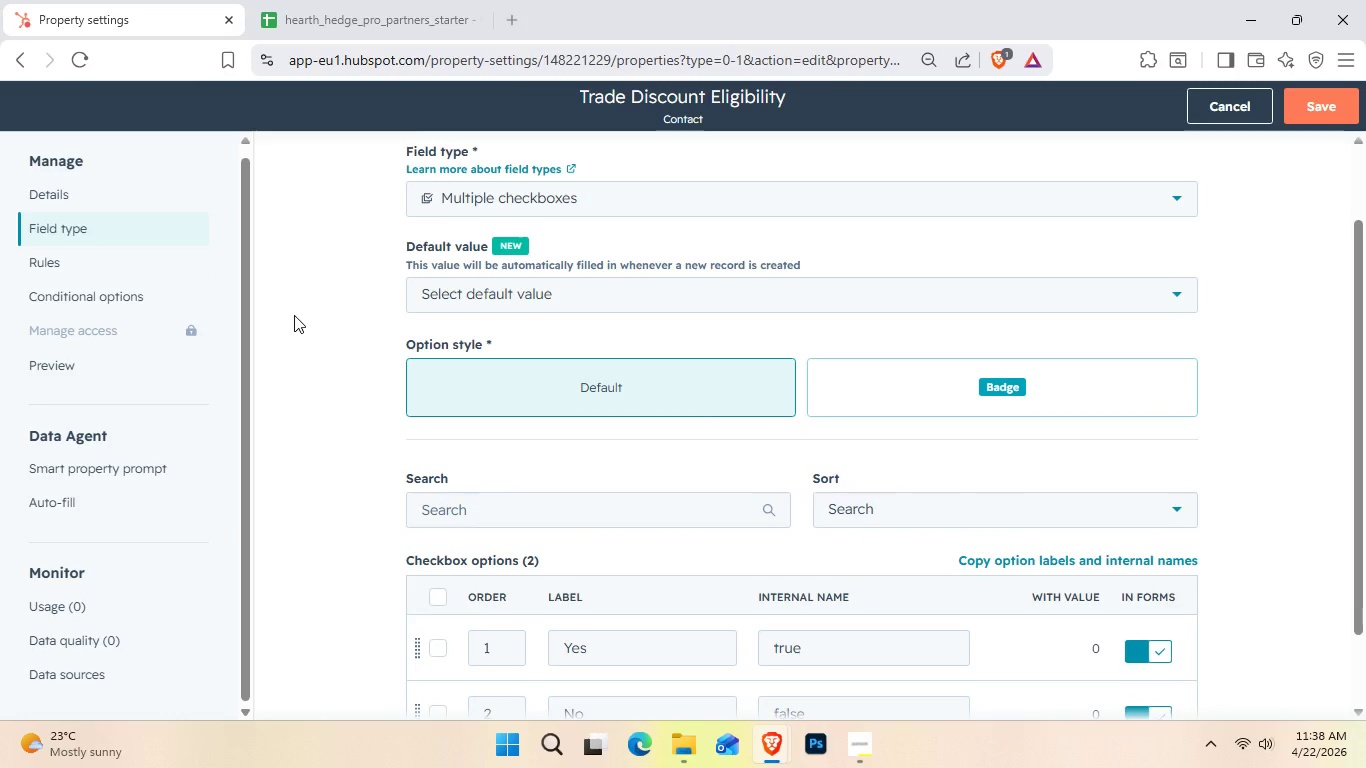 
scroll: coordinate [299, 323], scroll_direction: down, amount: 1.0
 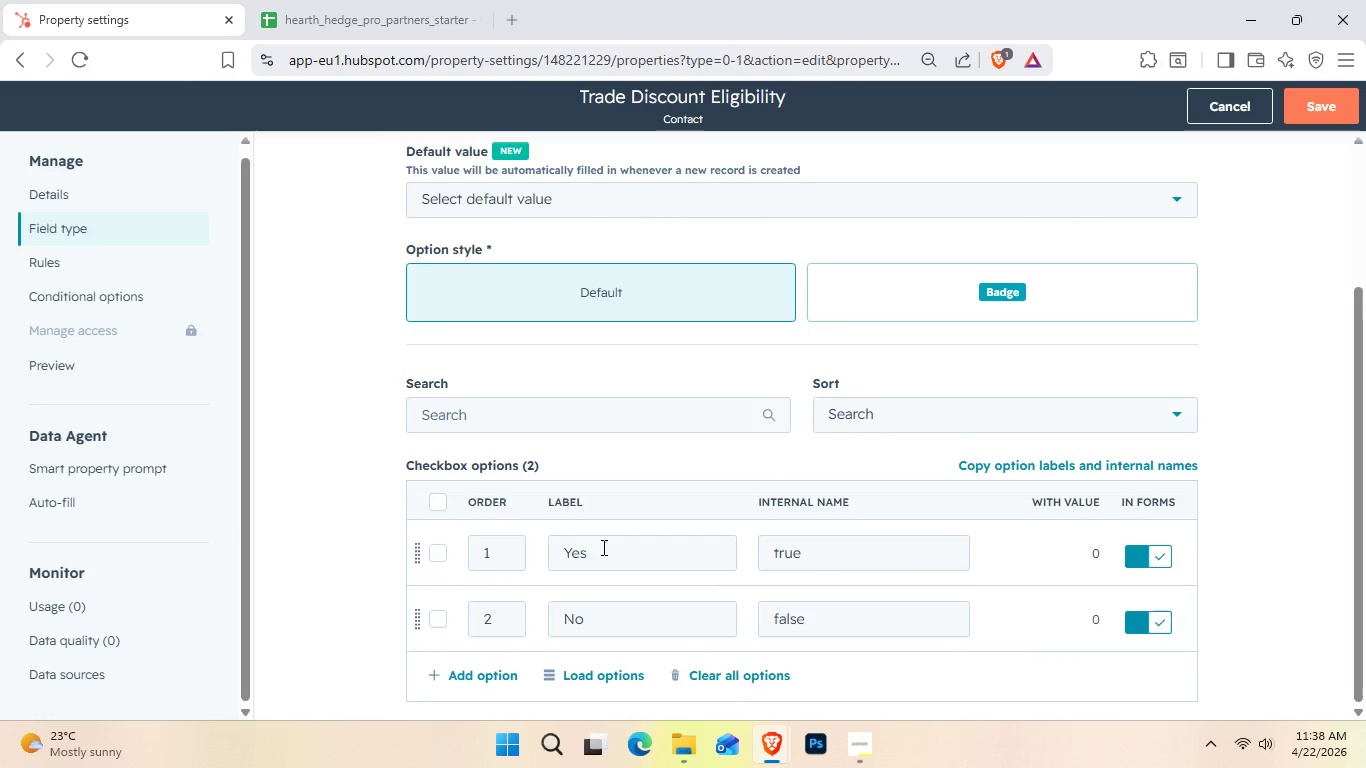 
left_click([602, 547])
 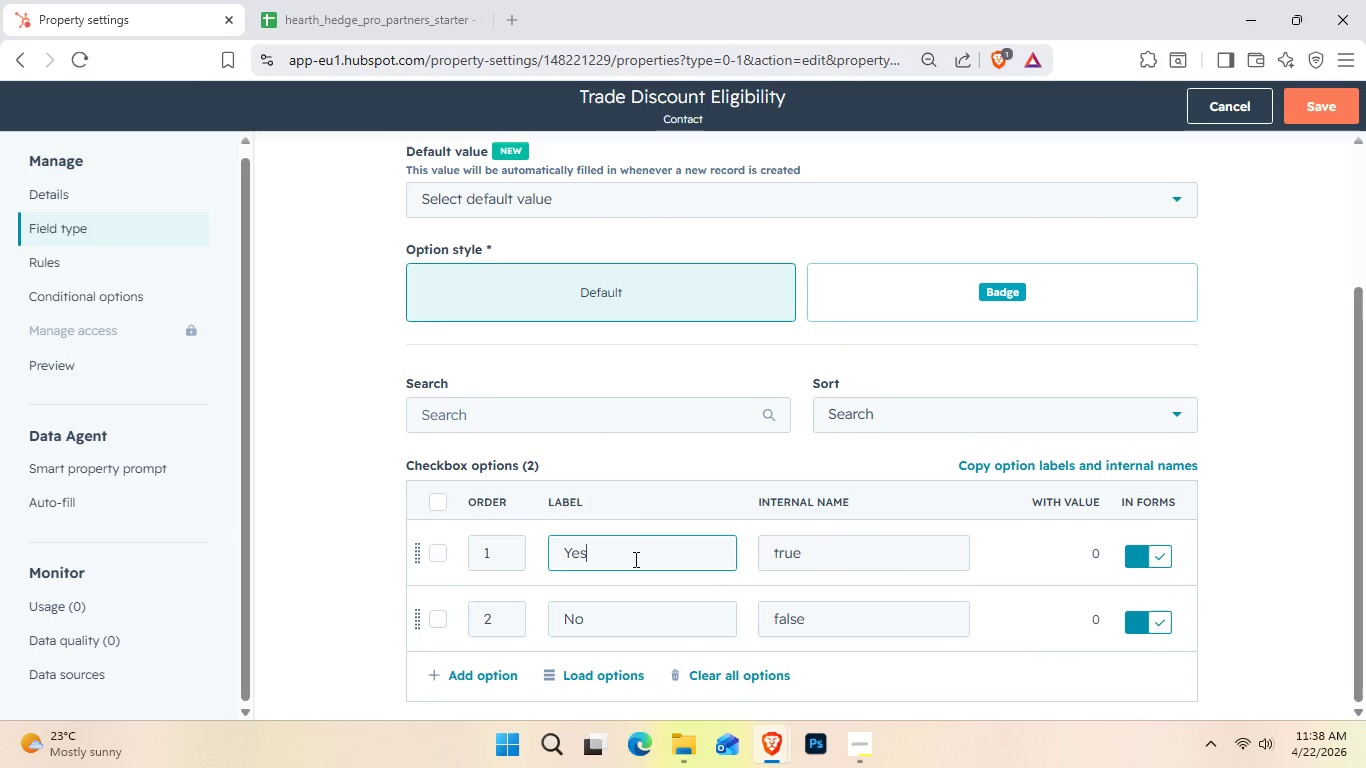 
scroll: coordinate [634, 516], scroll_direction: up, amount: 1.0
 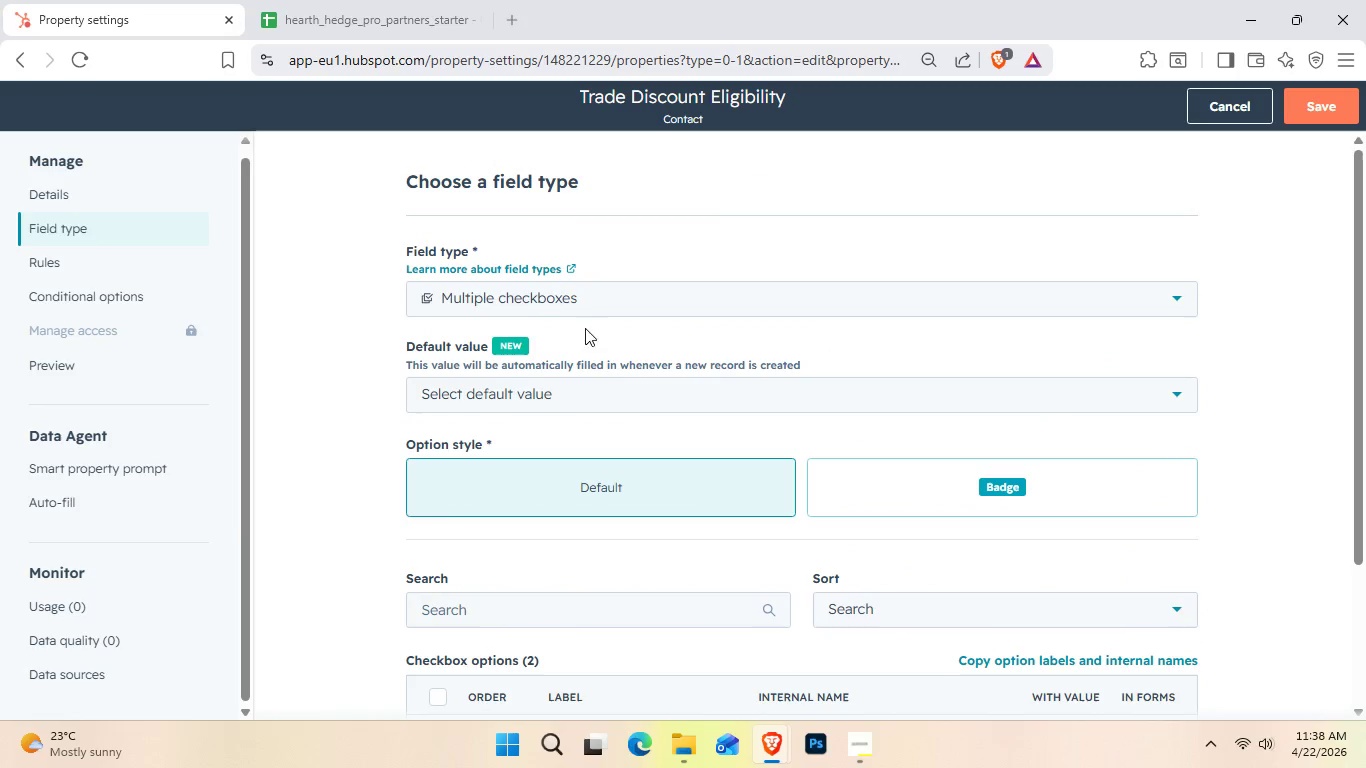 
left_click([591, 303])
 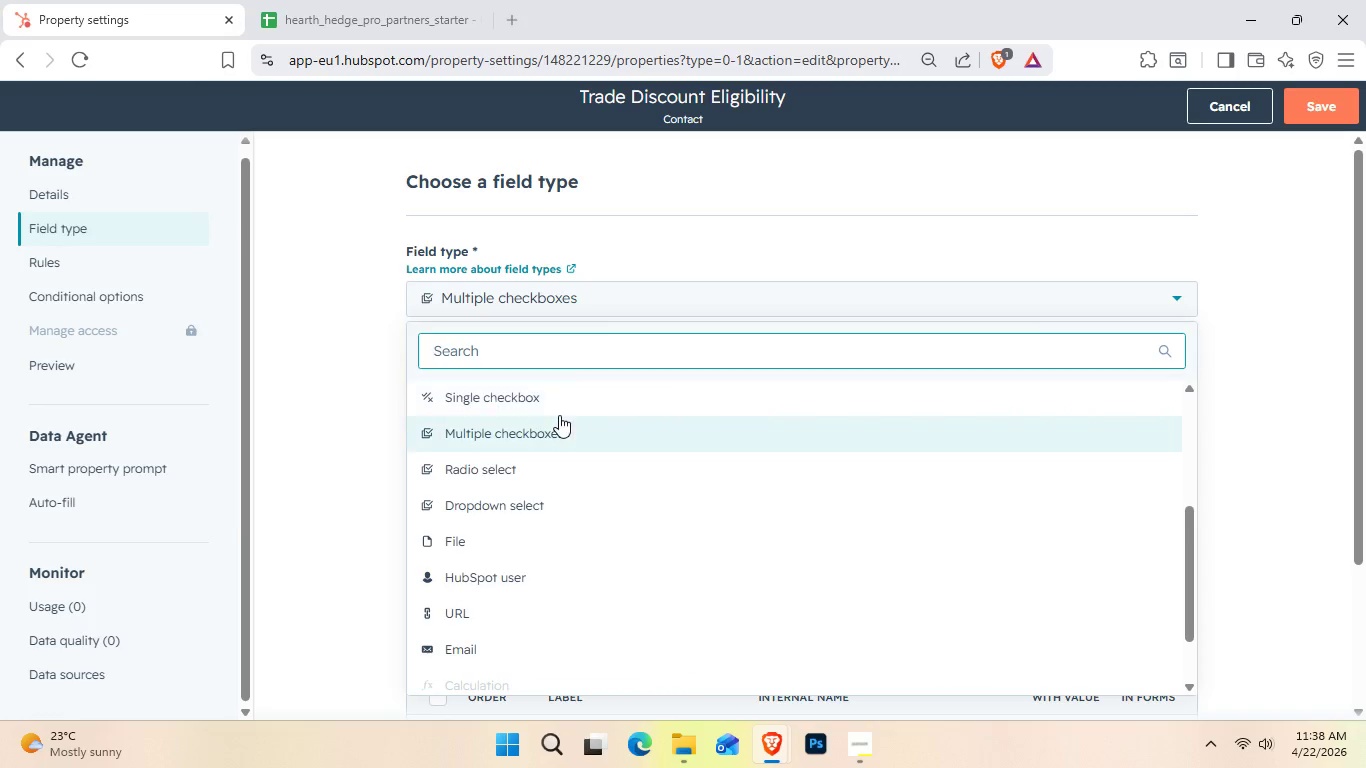 
left_click([552, 402])
 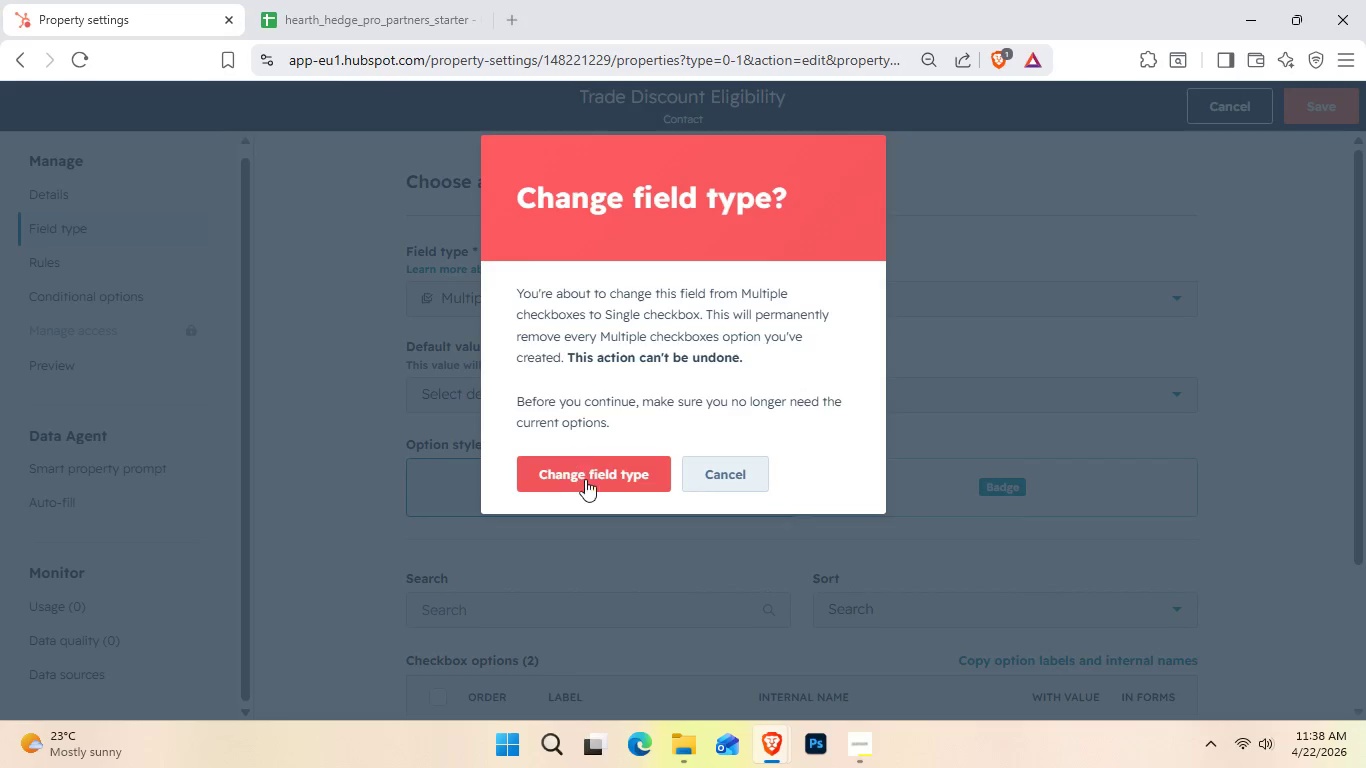 
left_click([585, 479])
 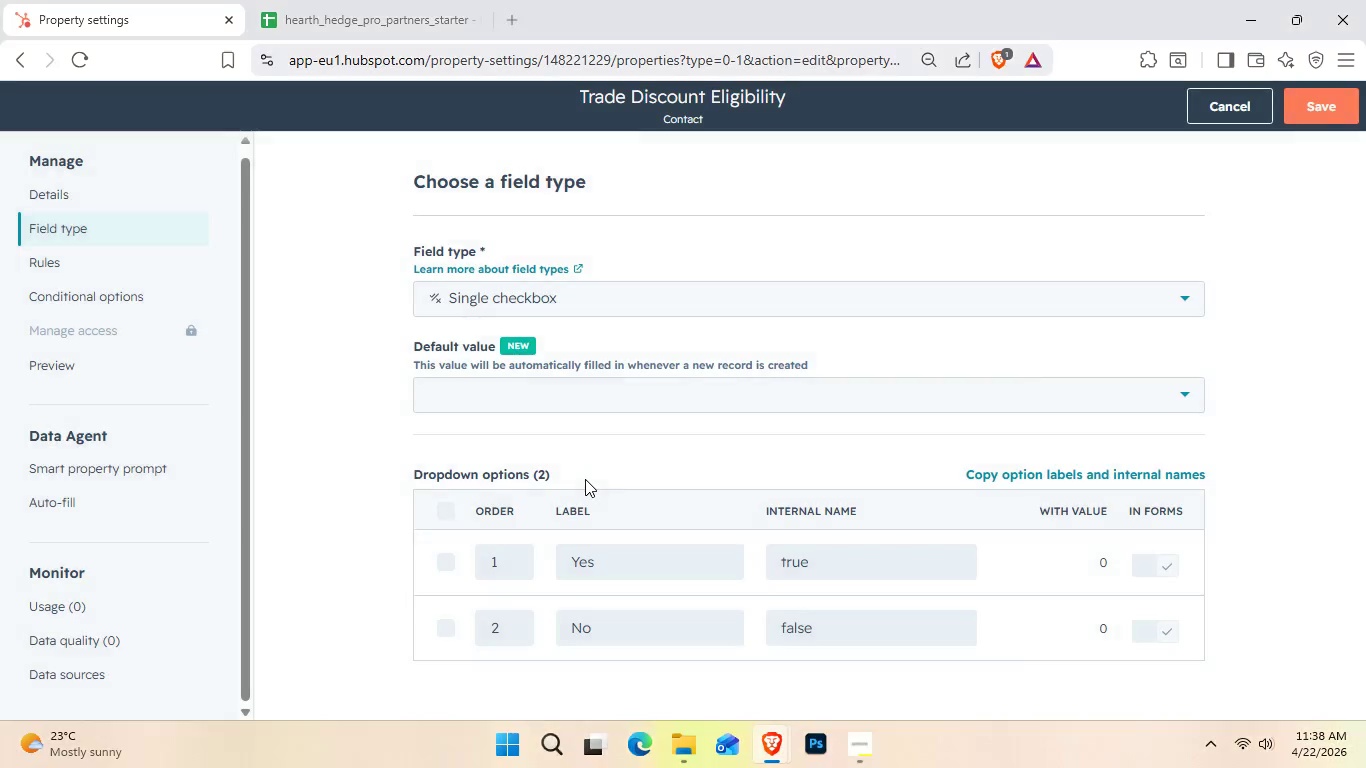 
left_click([599, 580])
 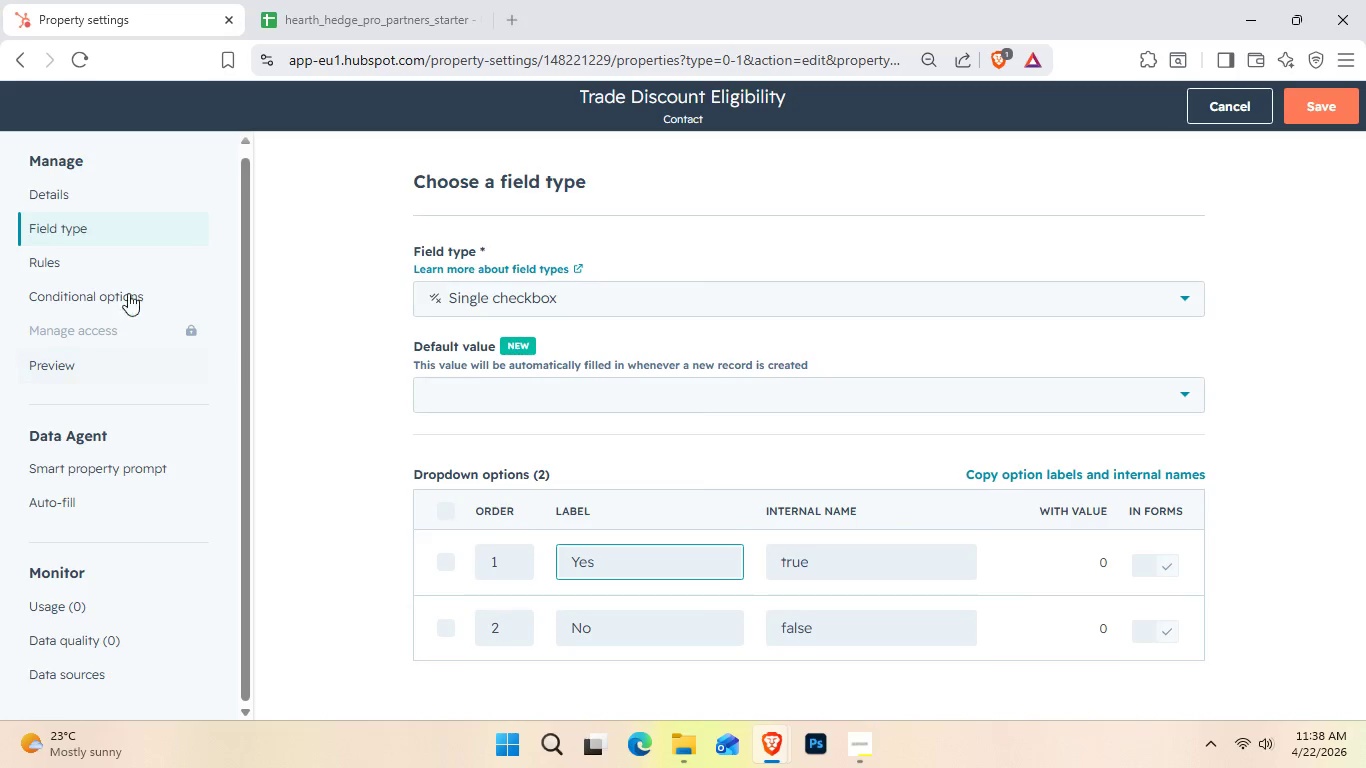 
scroll: coordinate [585, 479], scroll_direction: down, amount: 1.0
 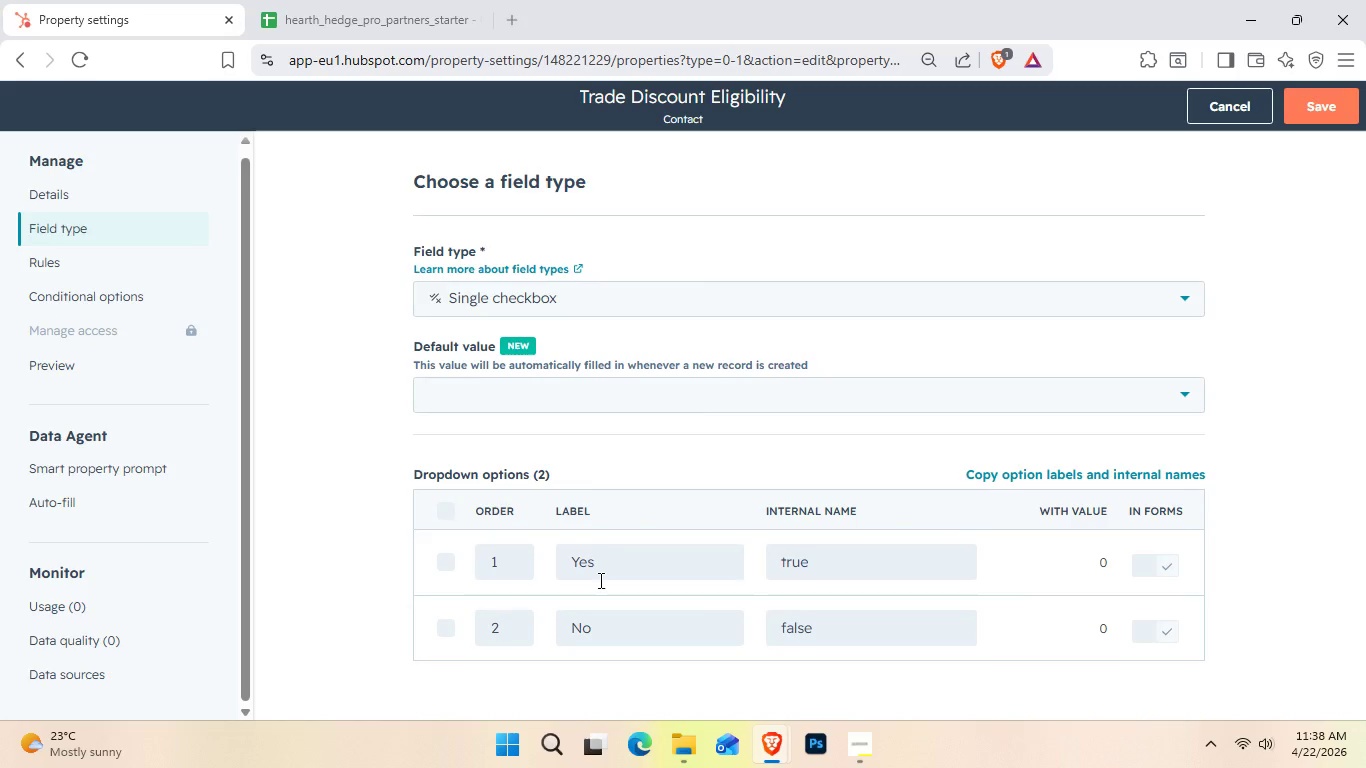 
left_click([90, 273])
 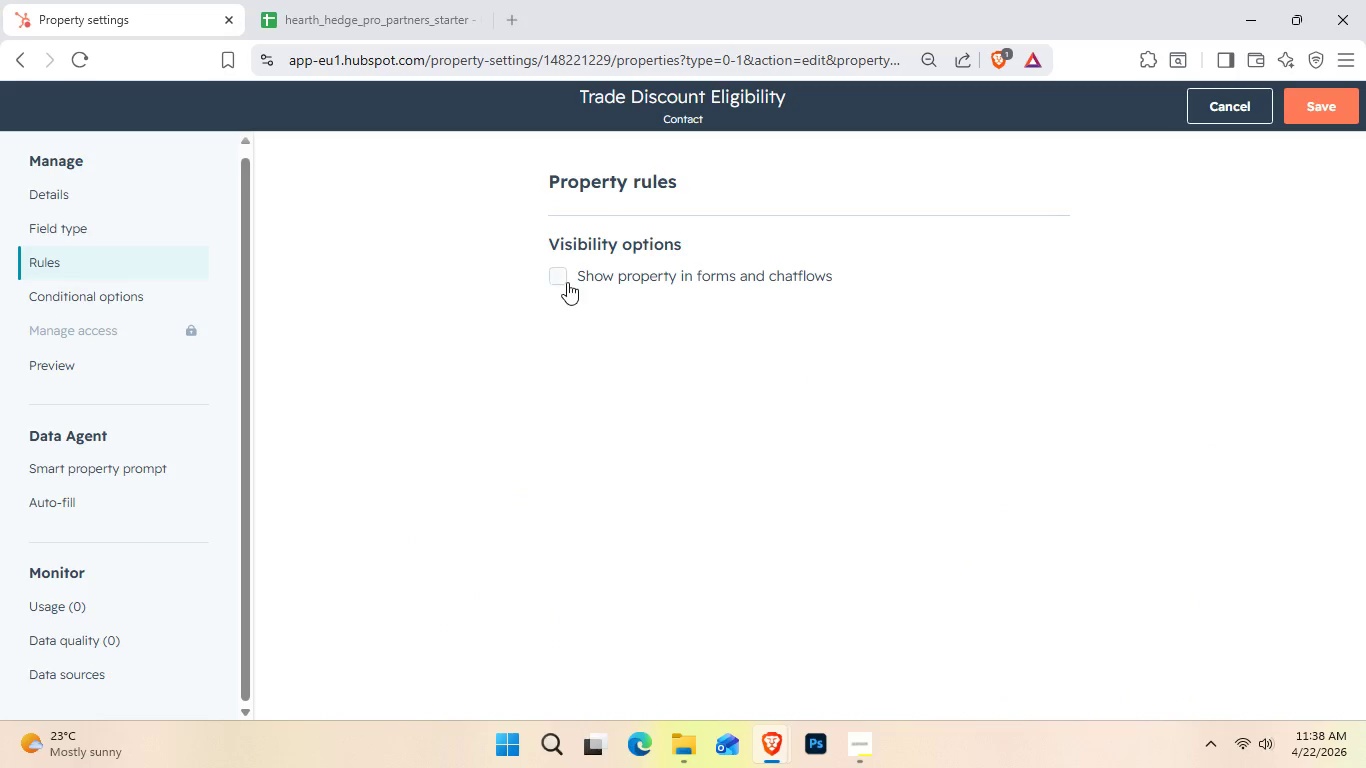 
left_click([567, 282])
 